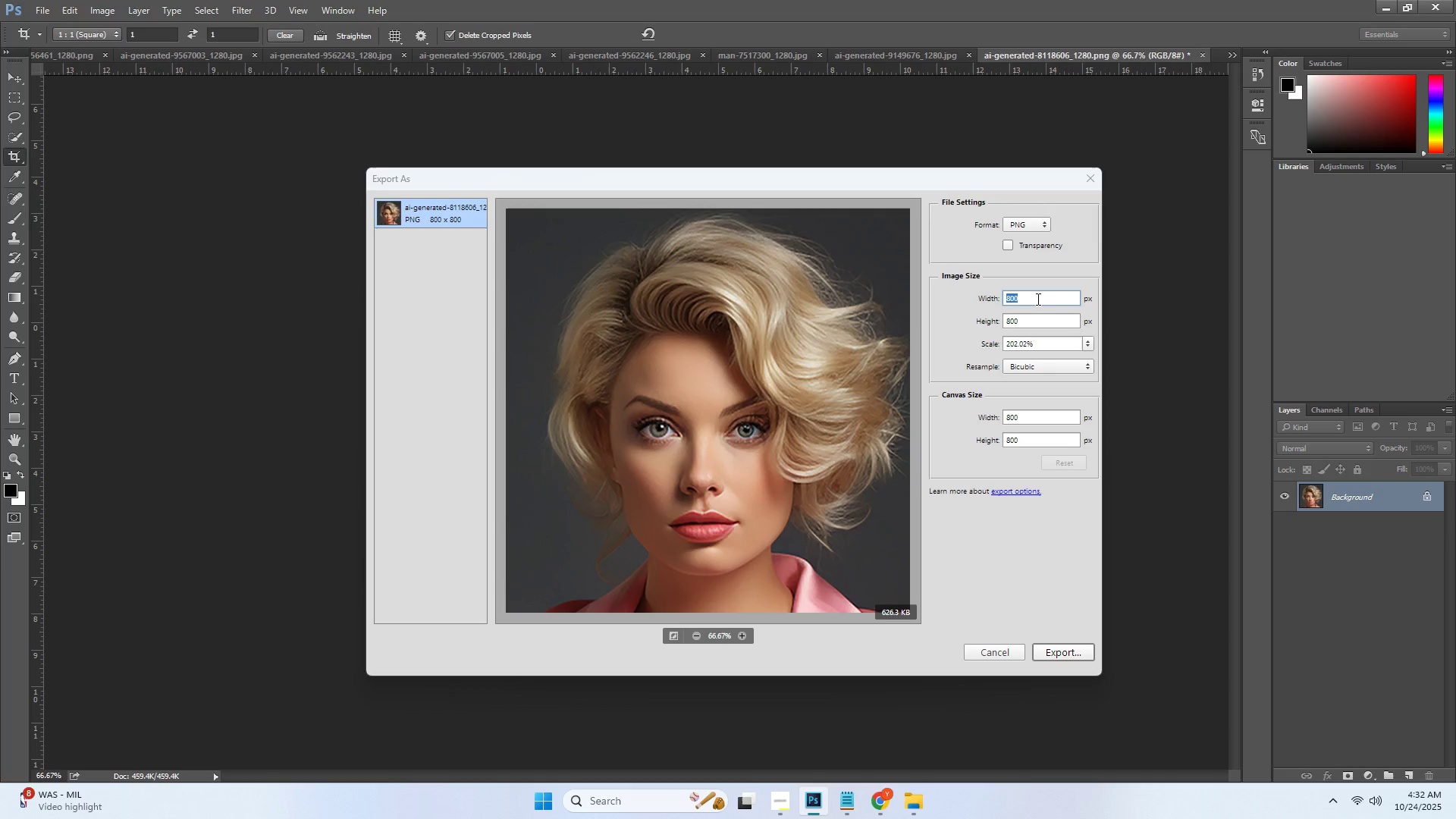 
key(1)
 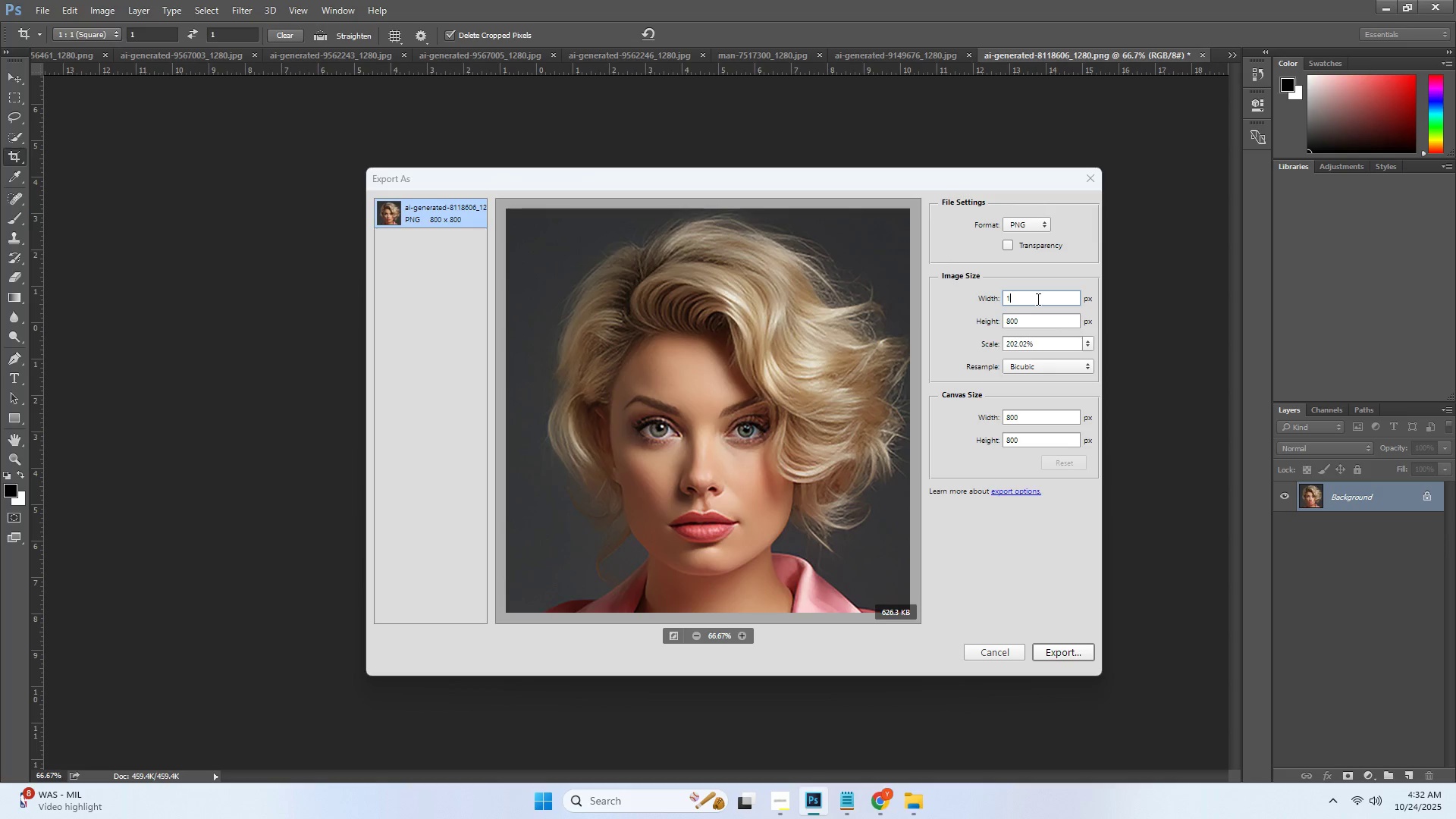 
key(Numpad6)
 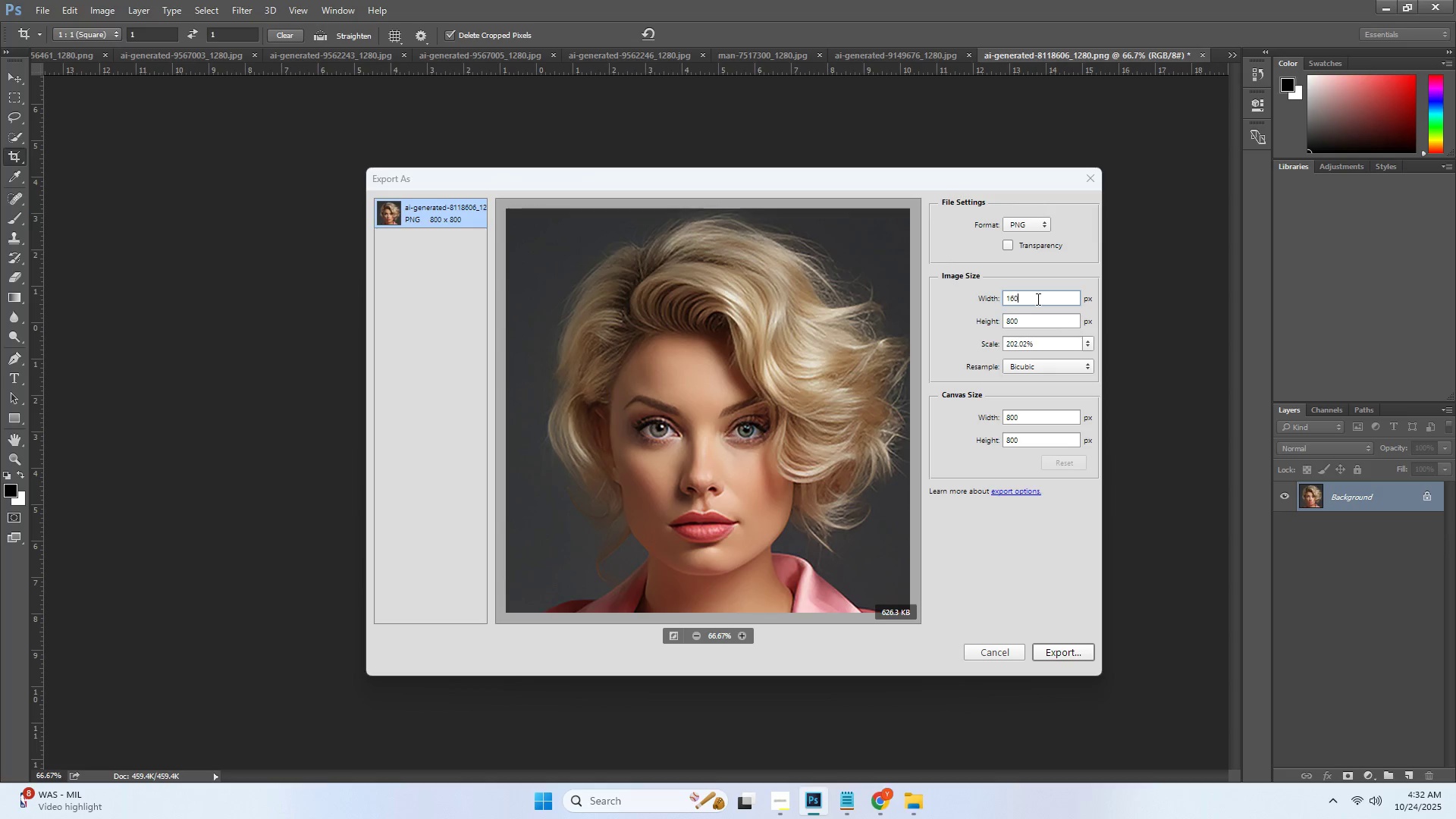 
key(Numpad0)
 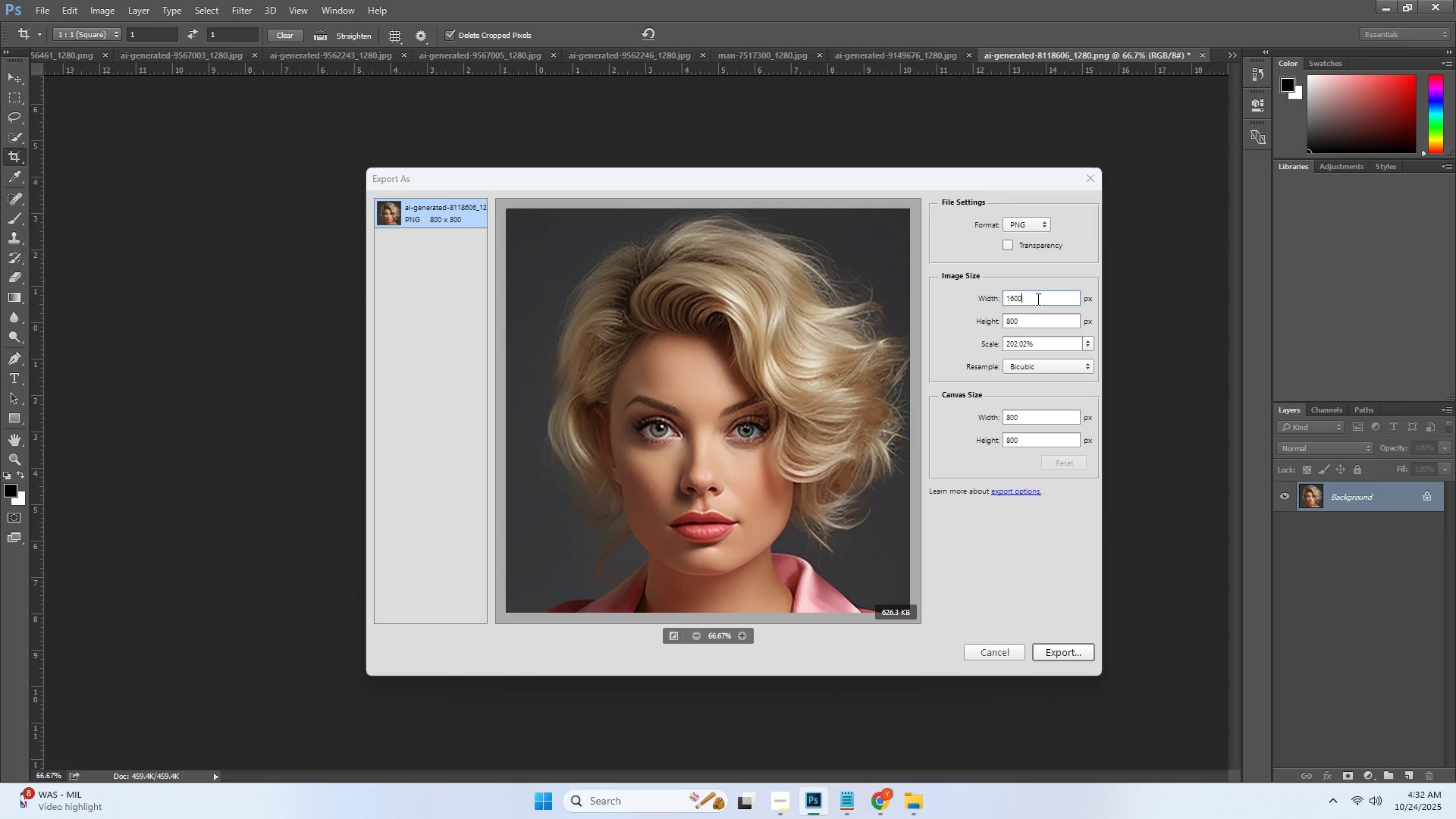 
key(Numpad0)
 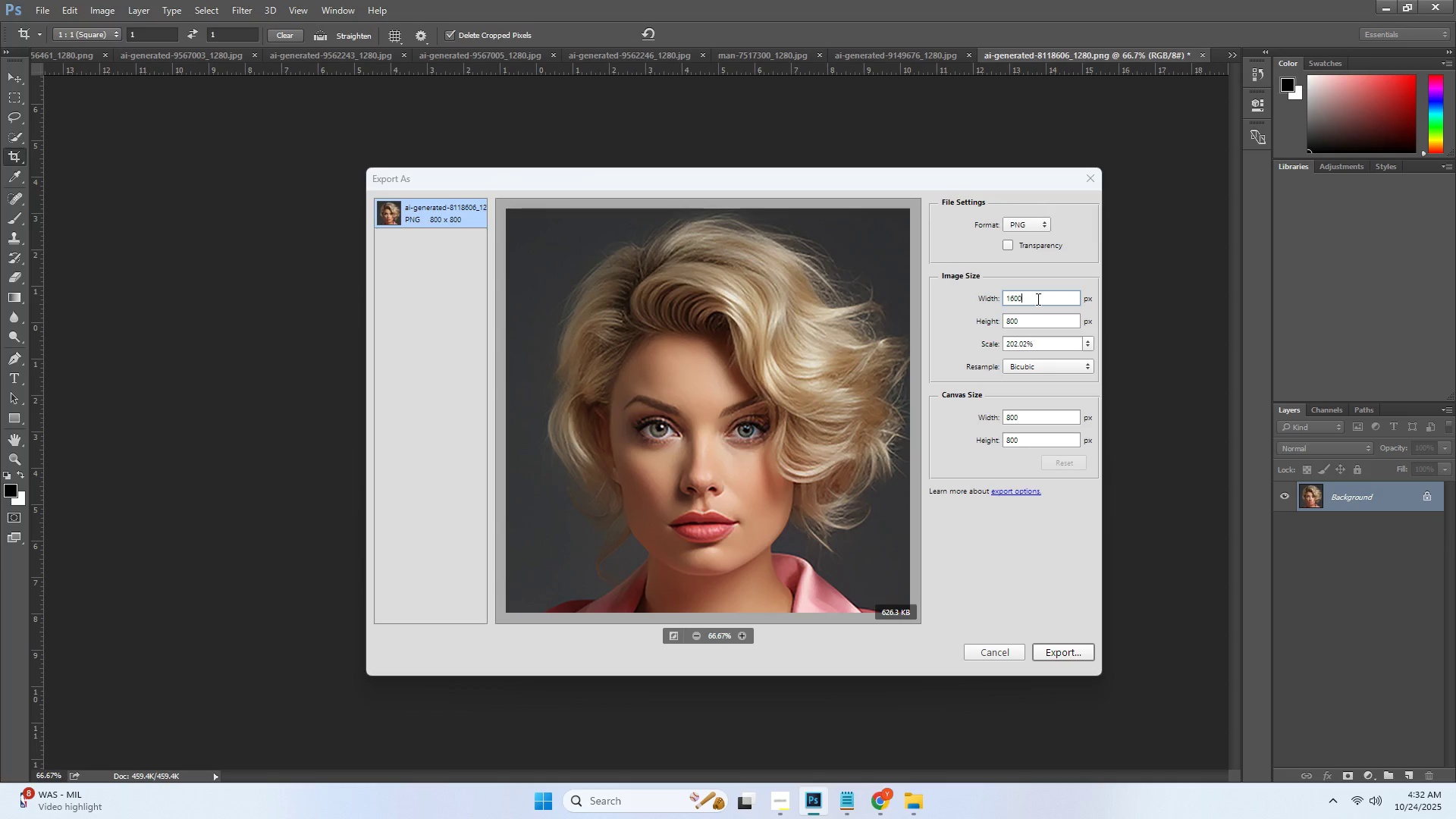 
key(Tab)
 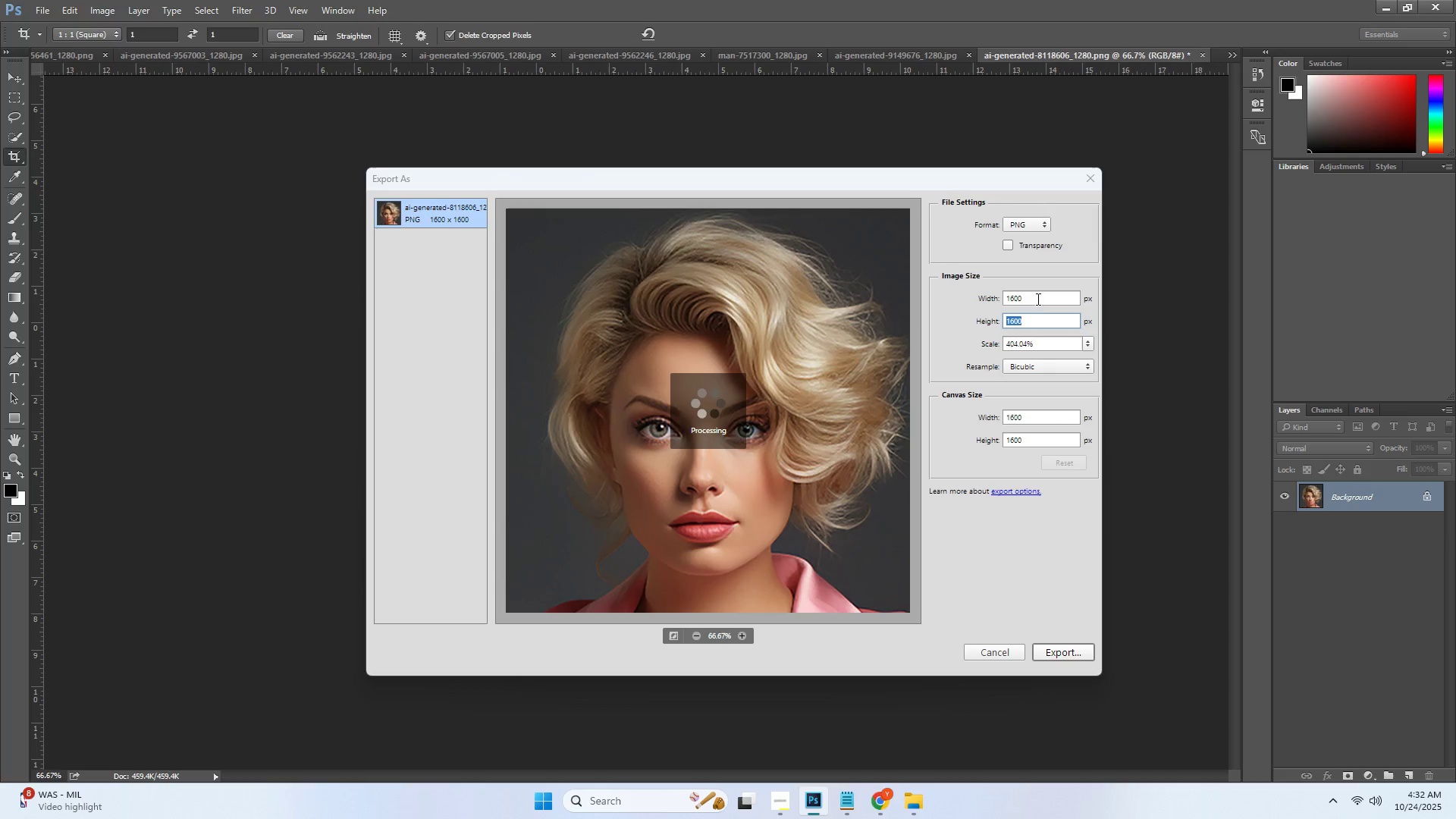 
key(1)
 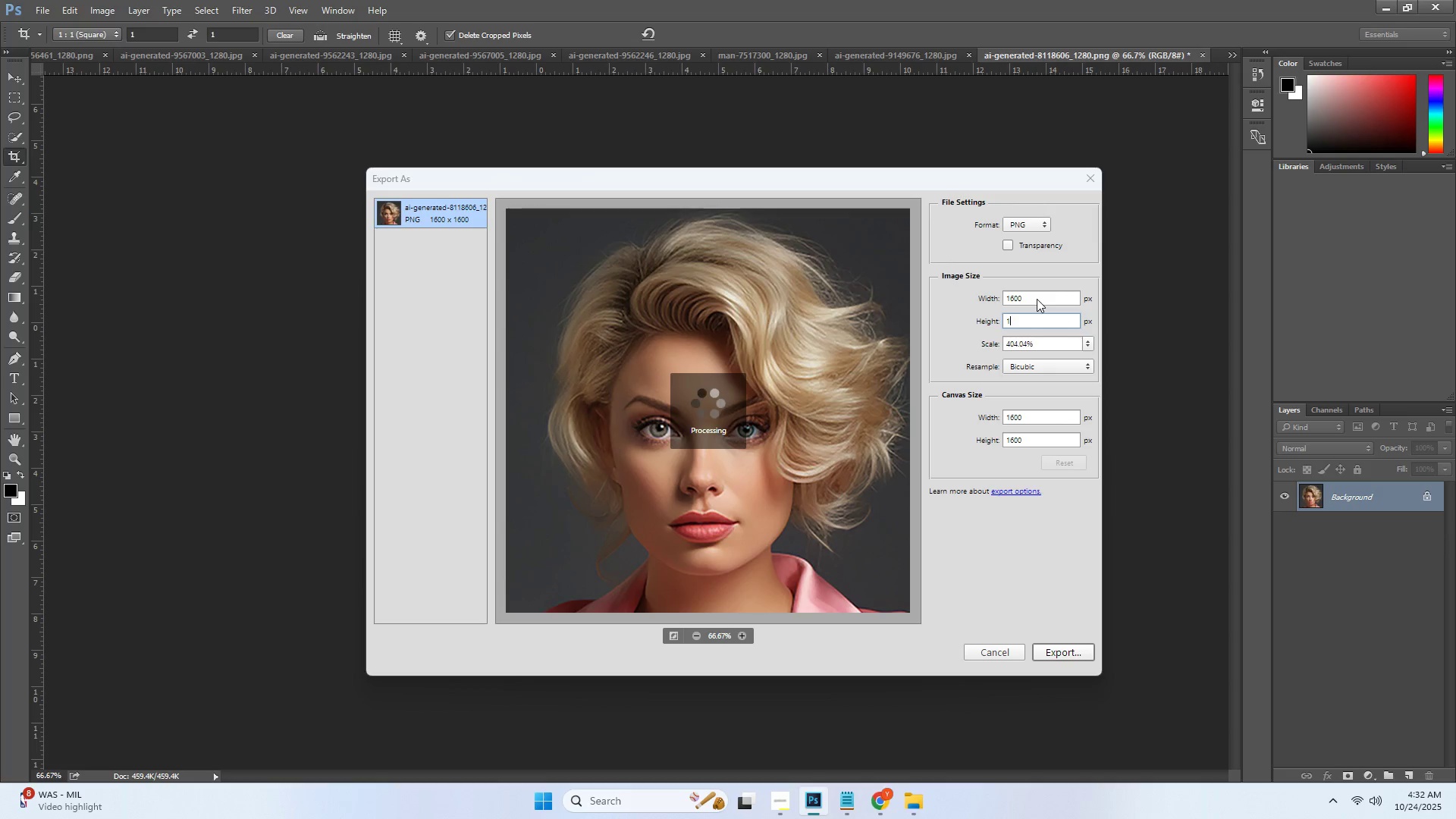 
key(Numpad6)
 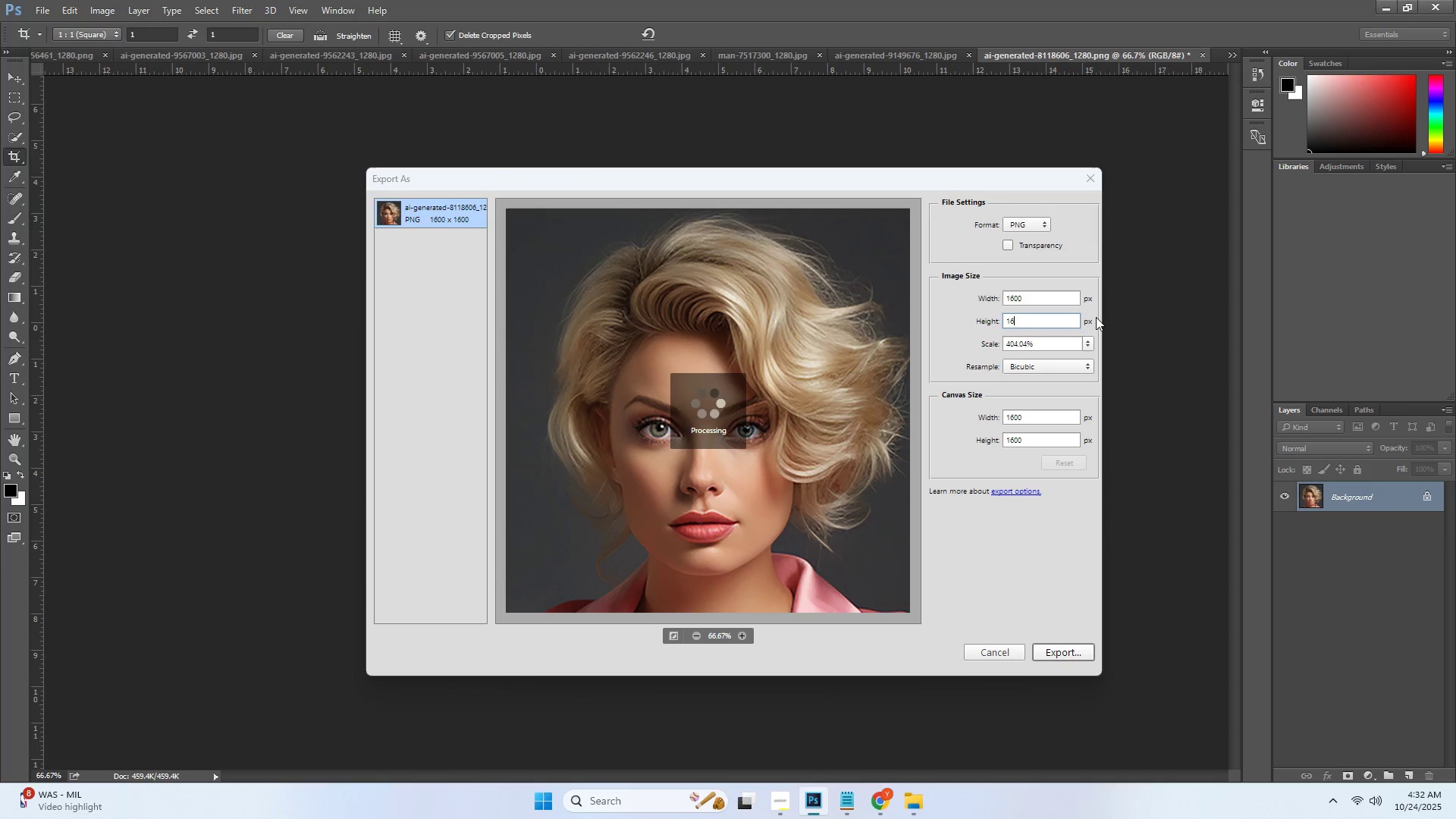 
key(Numpad0)
 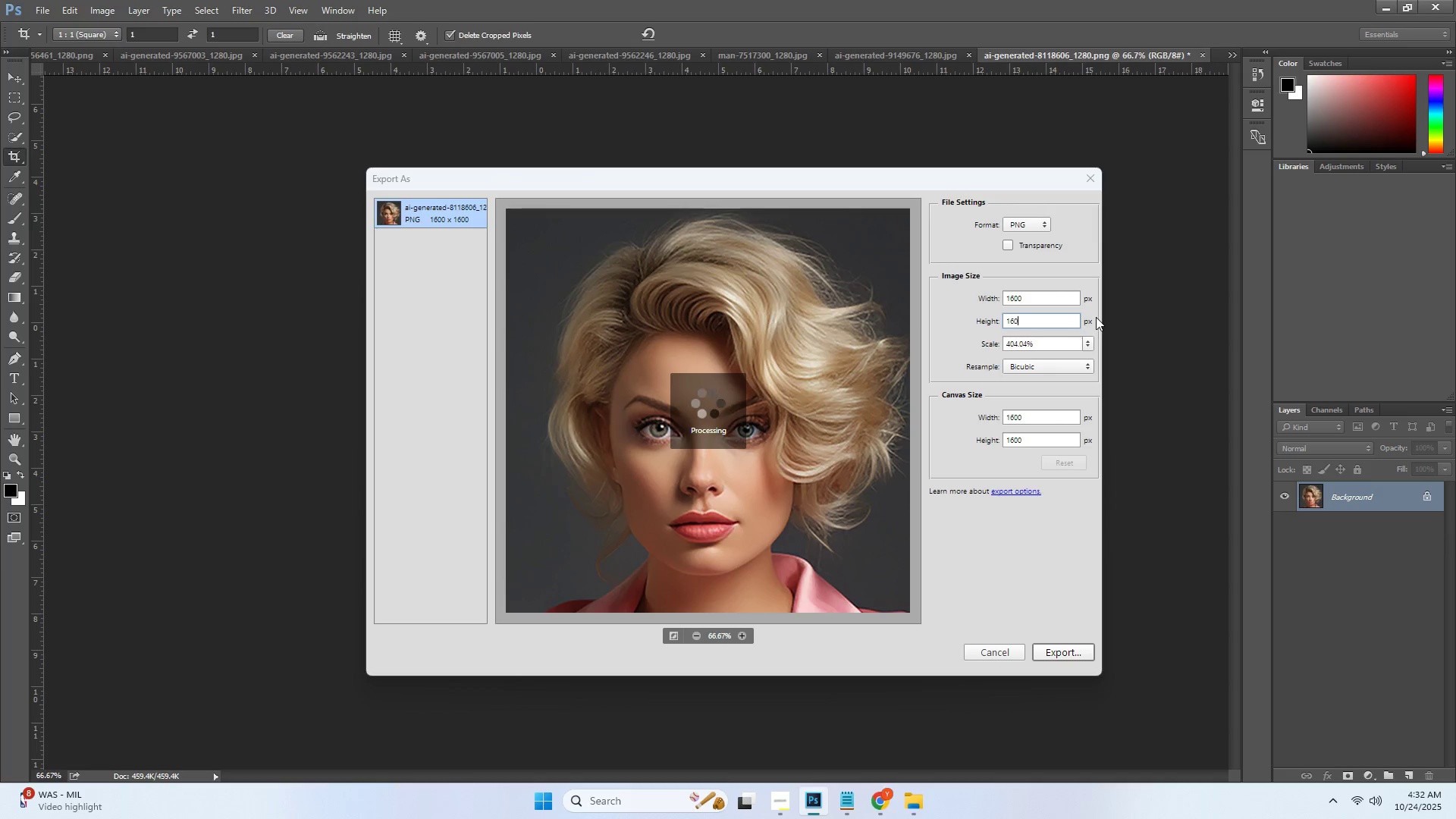 
key(Numpad0)
 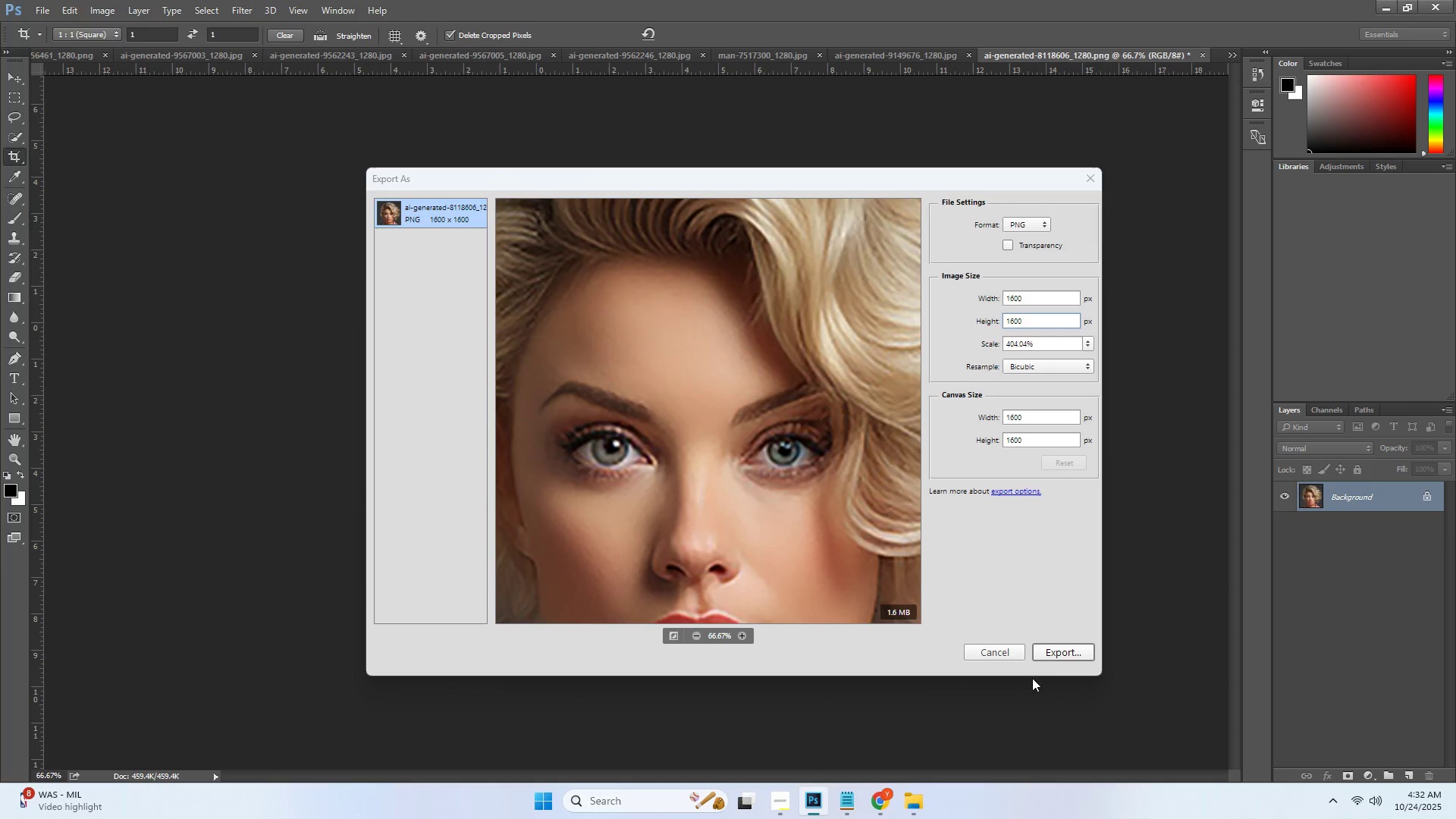 
left_click([1048, 657])
 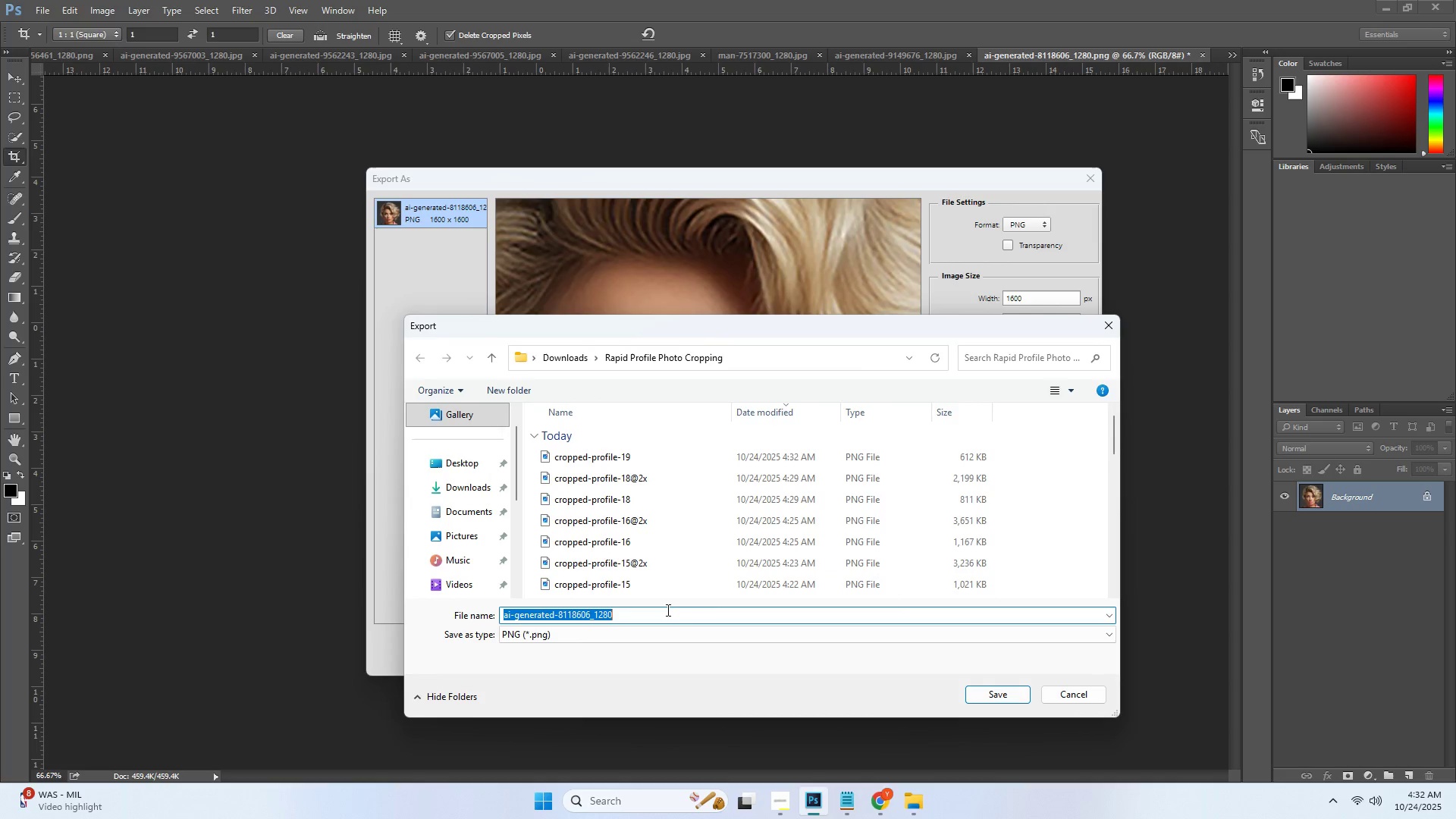 
key(Control+ControlLeft)
 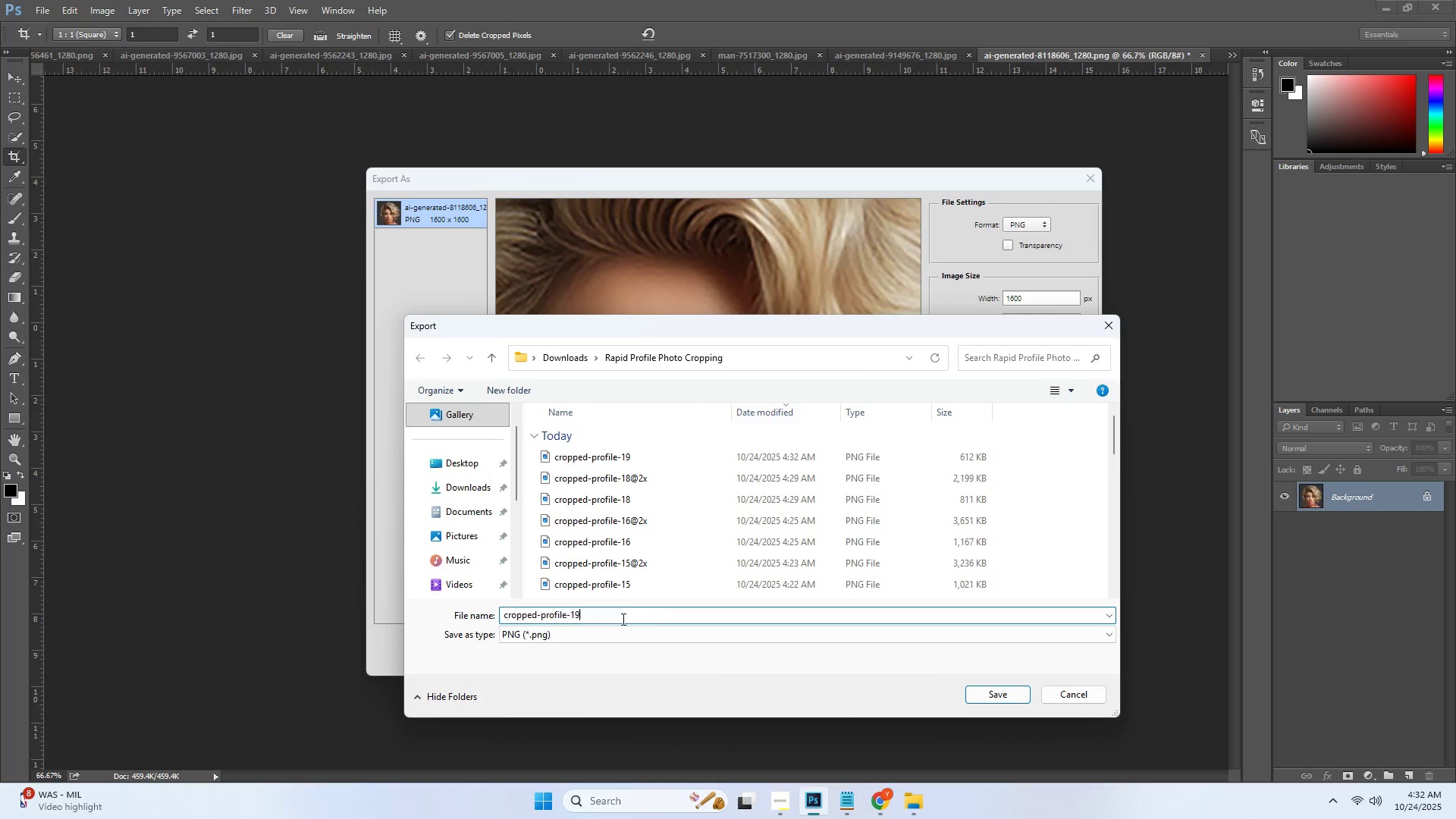 
key(Control+V)
 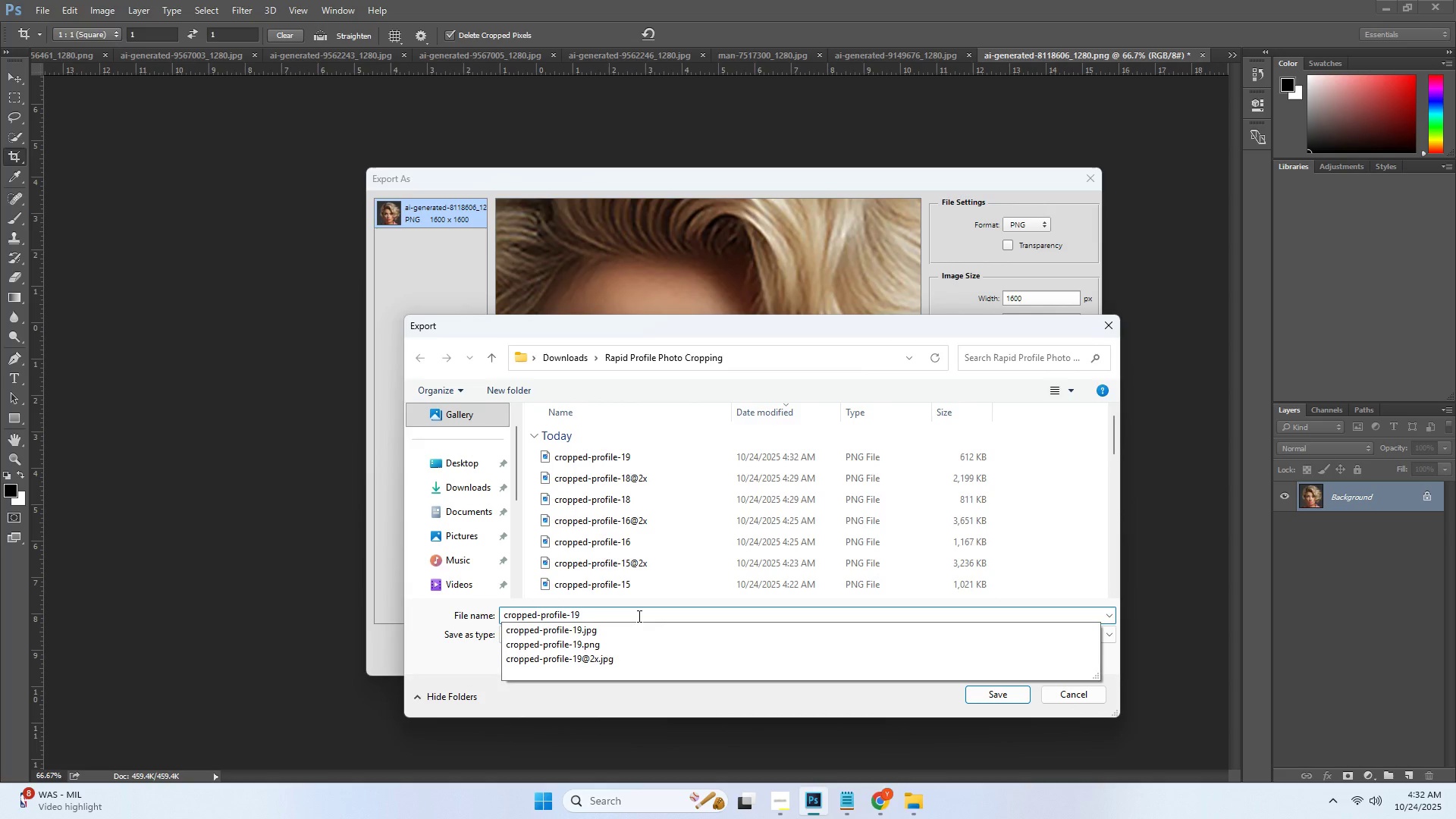 
type(@2x.png)
 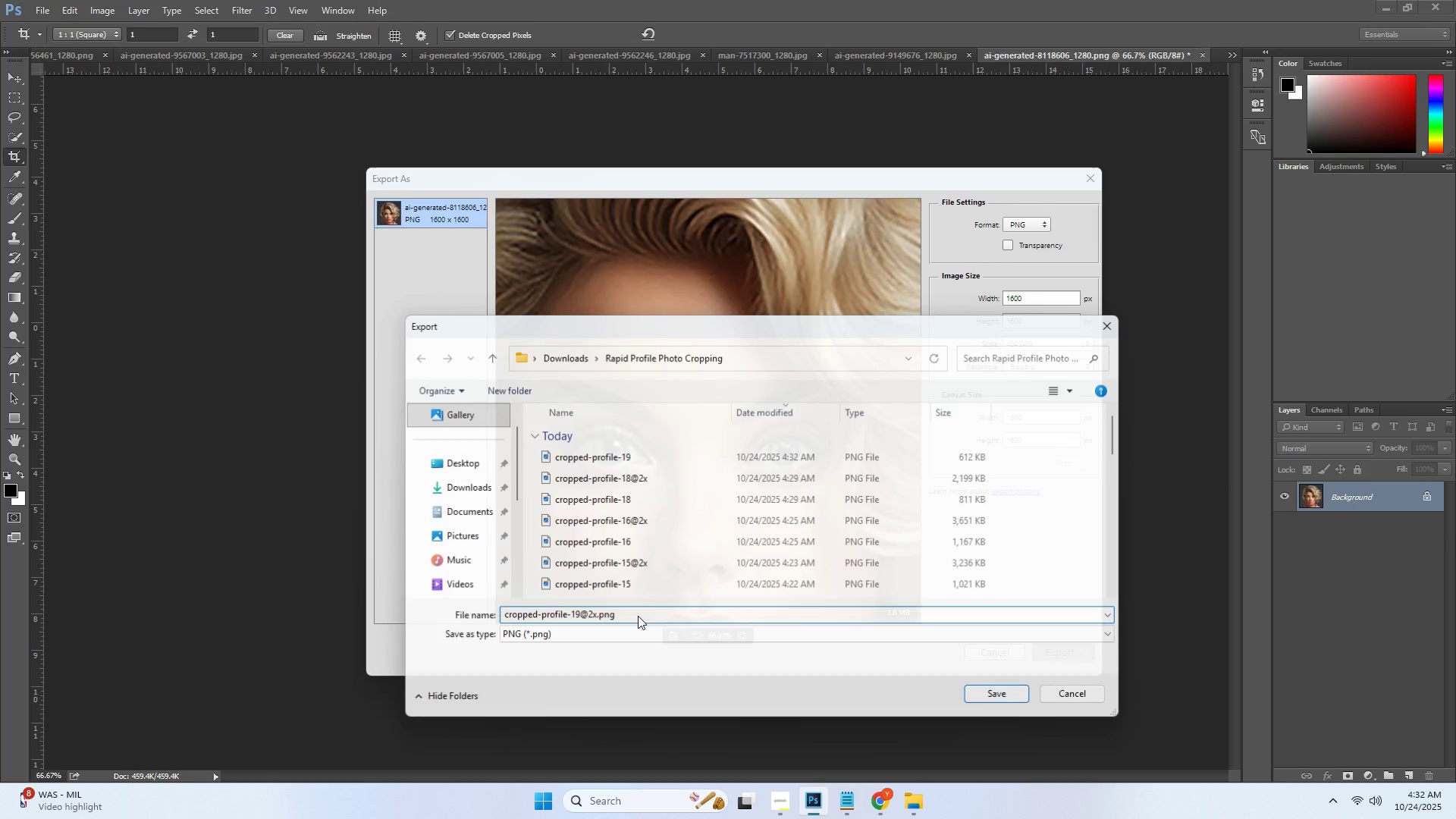 
key(Enter)
 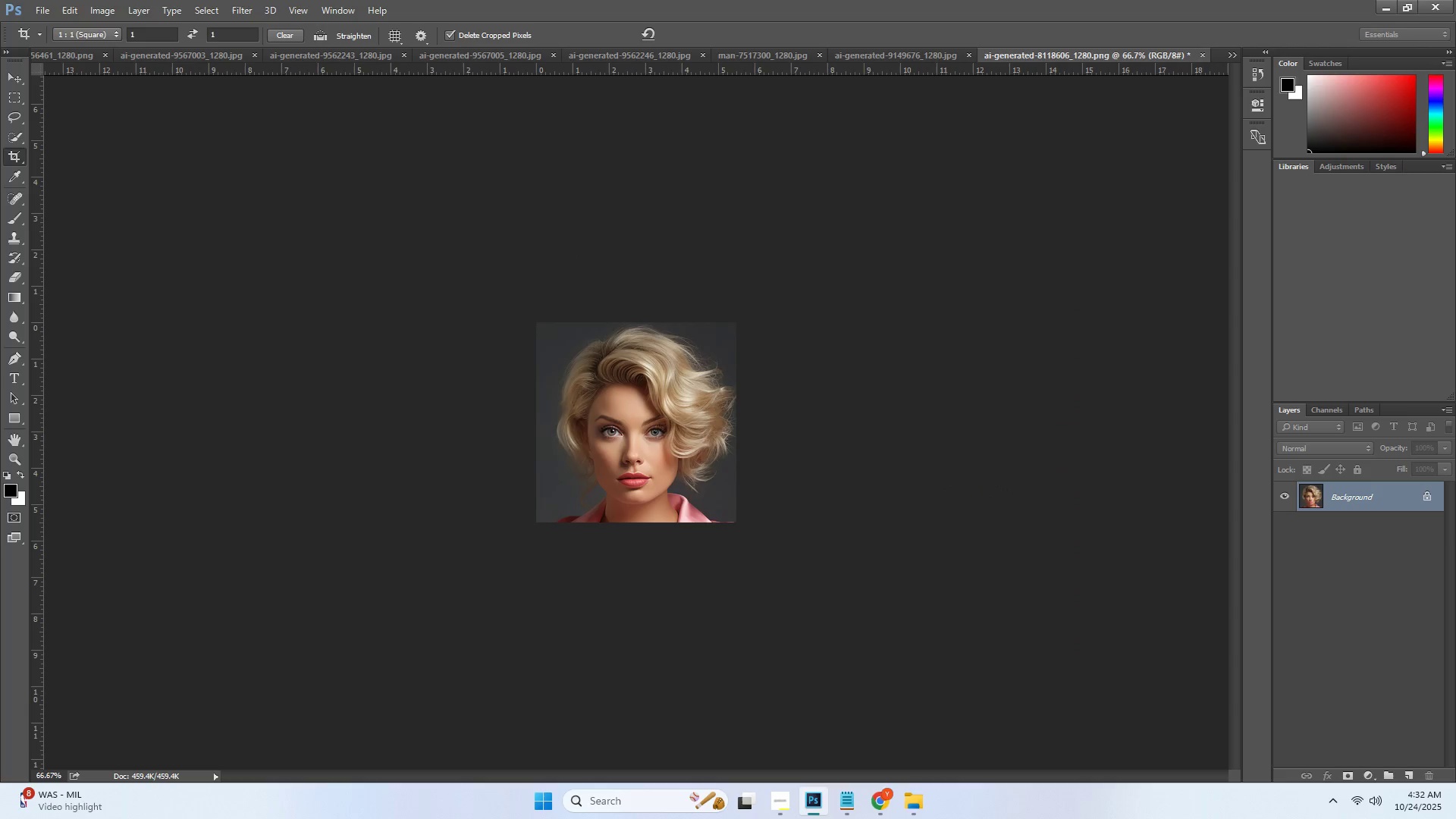 
key(Alt+AltLeft)
 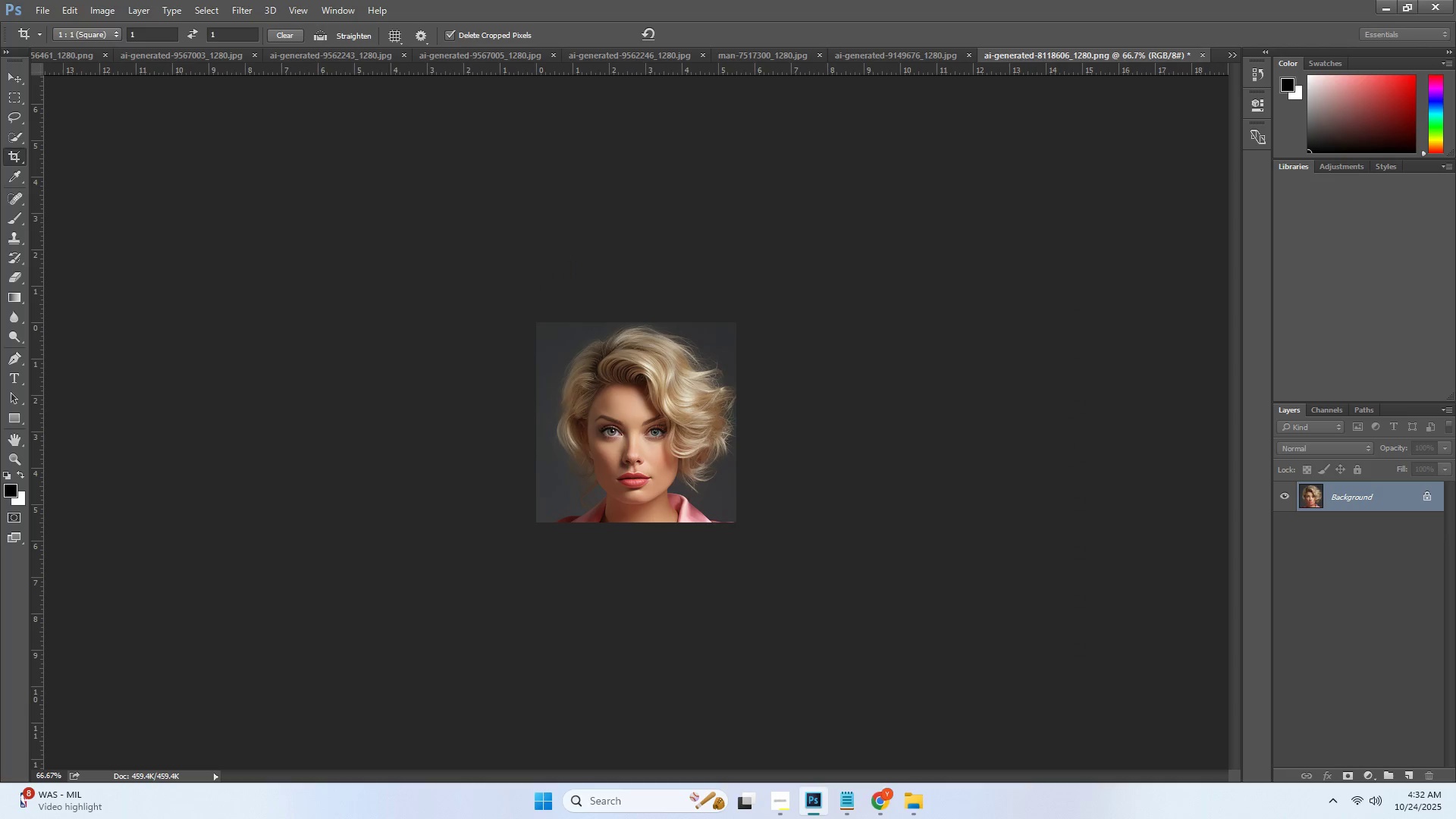 
key(Alt+Tab)
 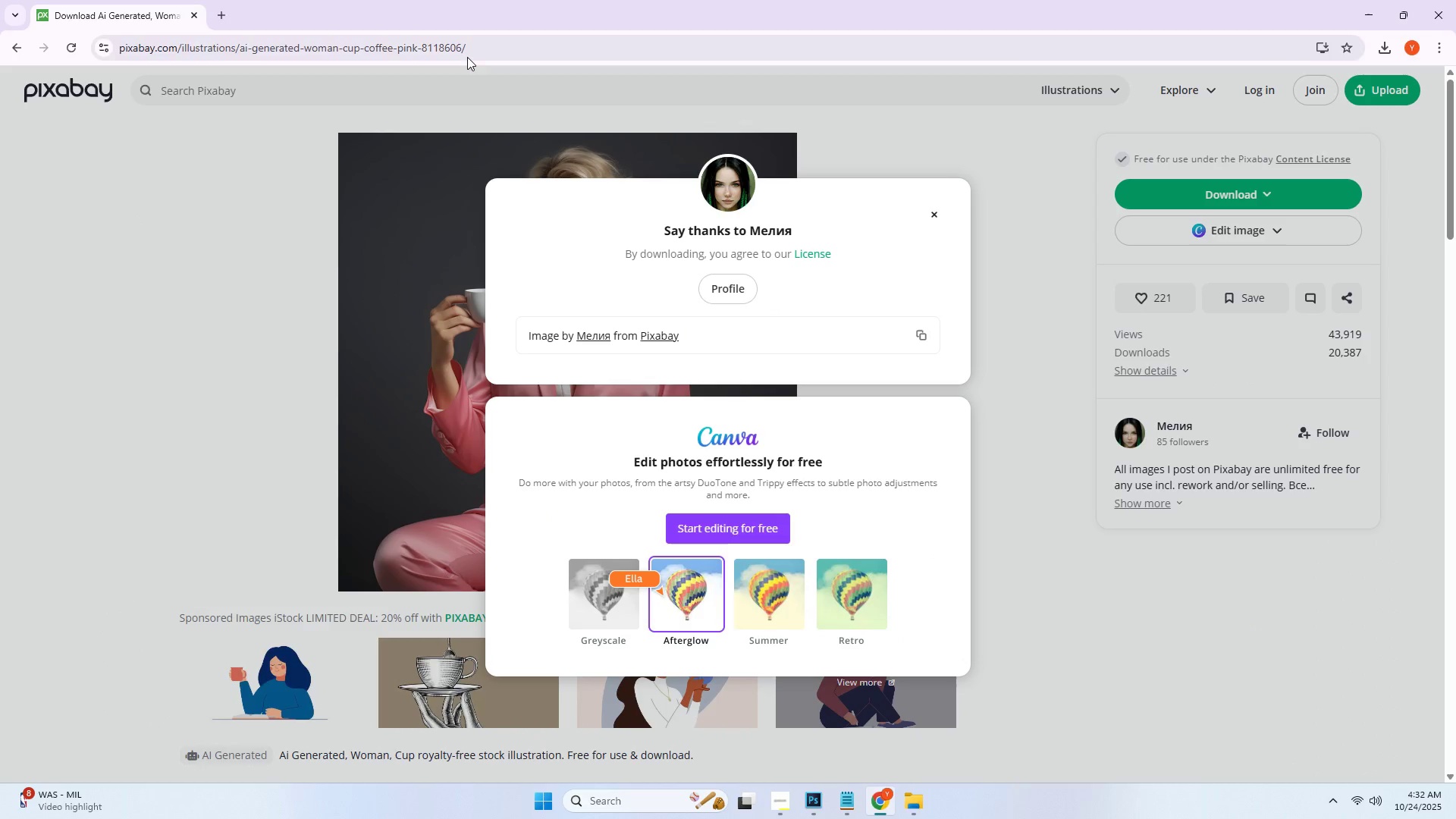 
double_click([468, 55])
 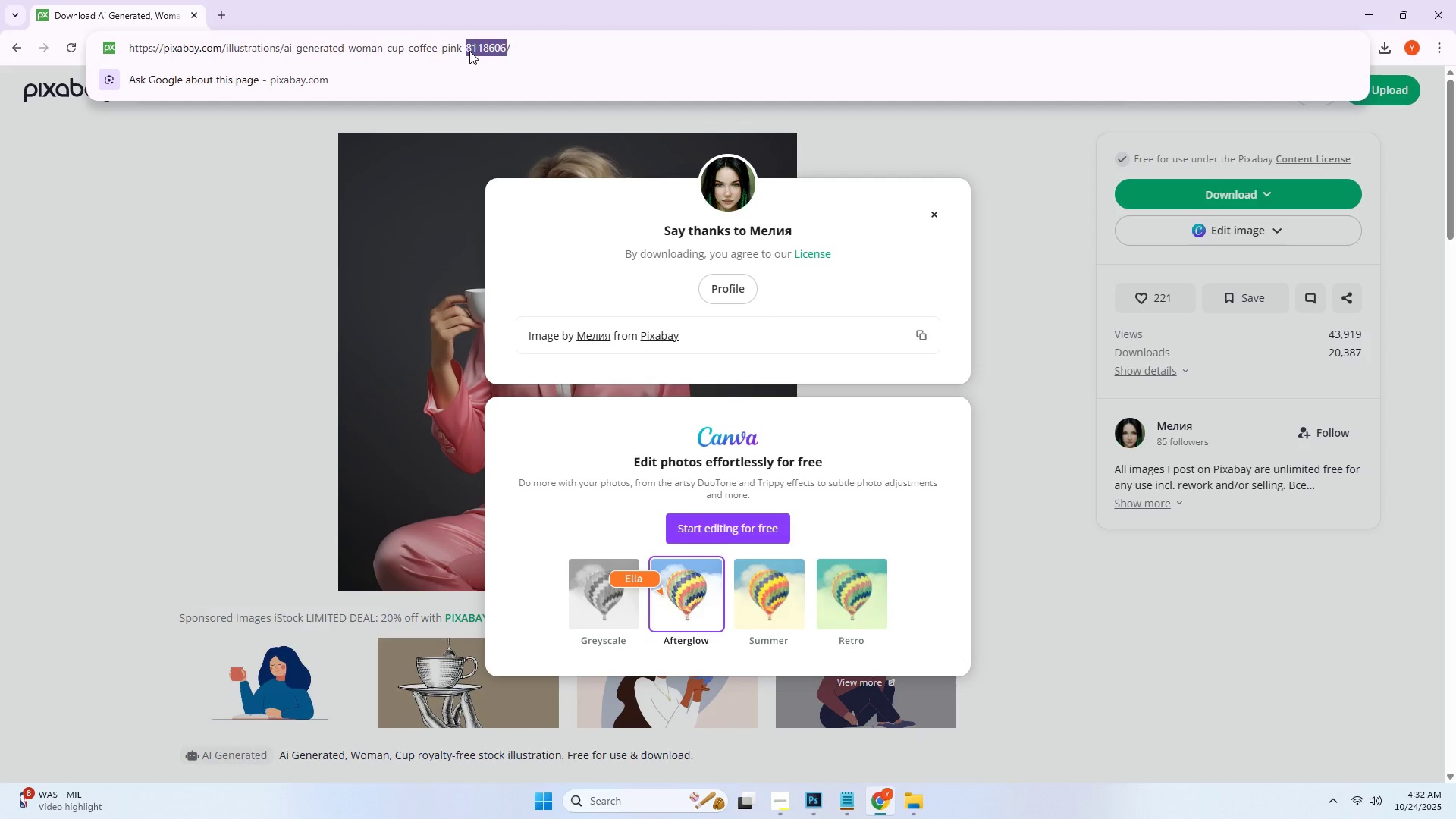 
key(Control+ControlLeft)
 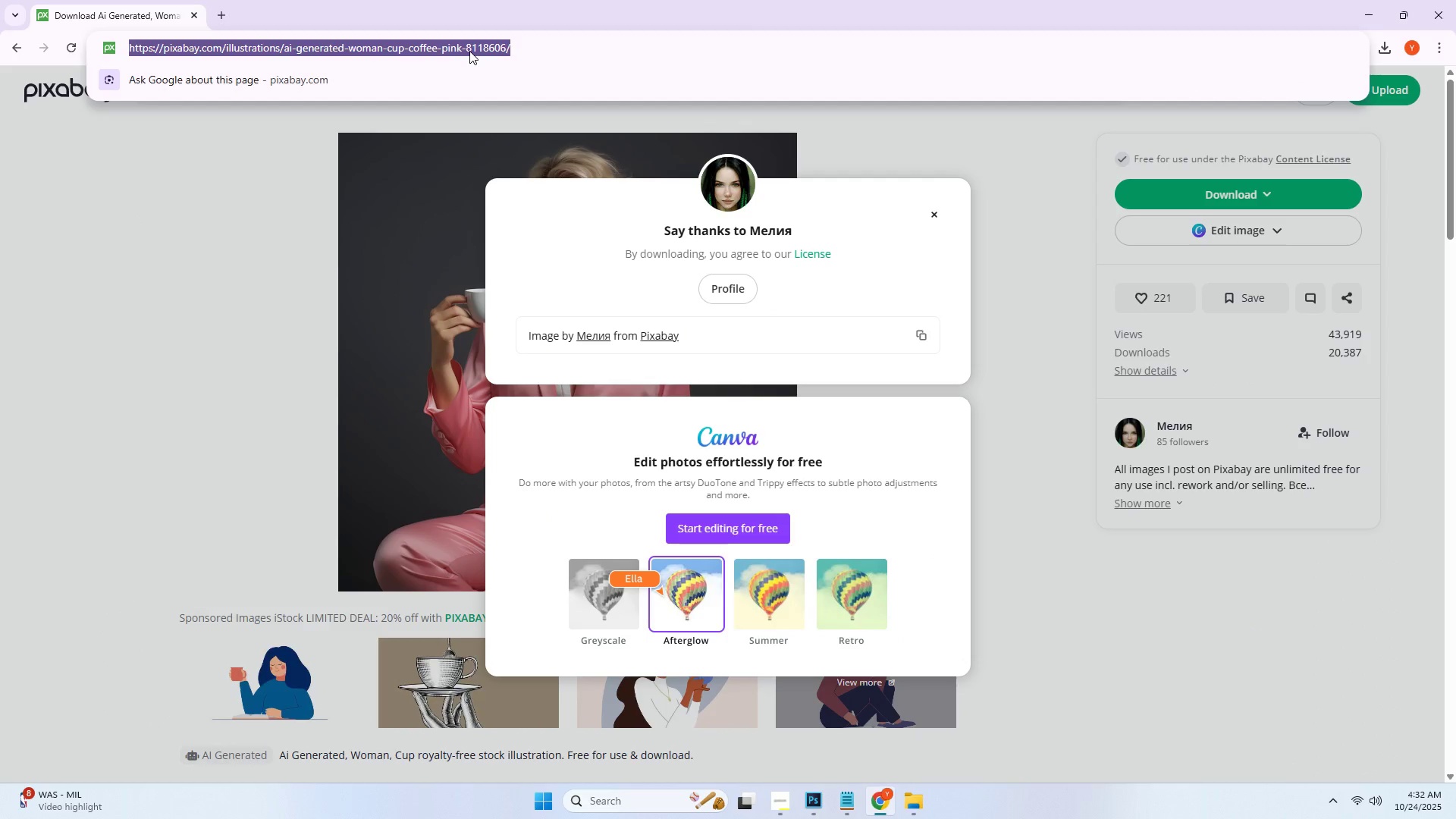 
key(Control+A)
 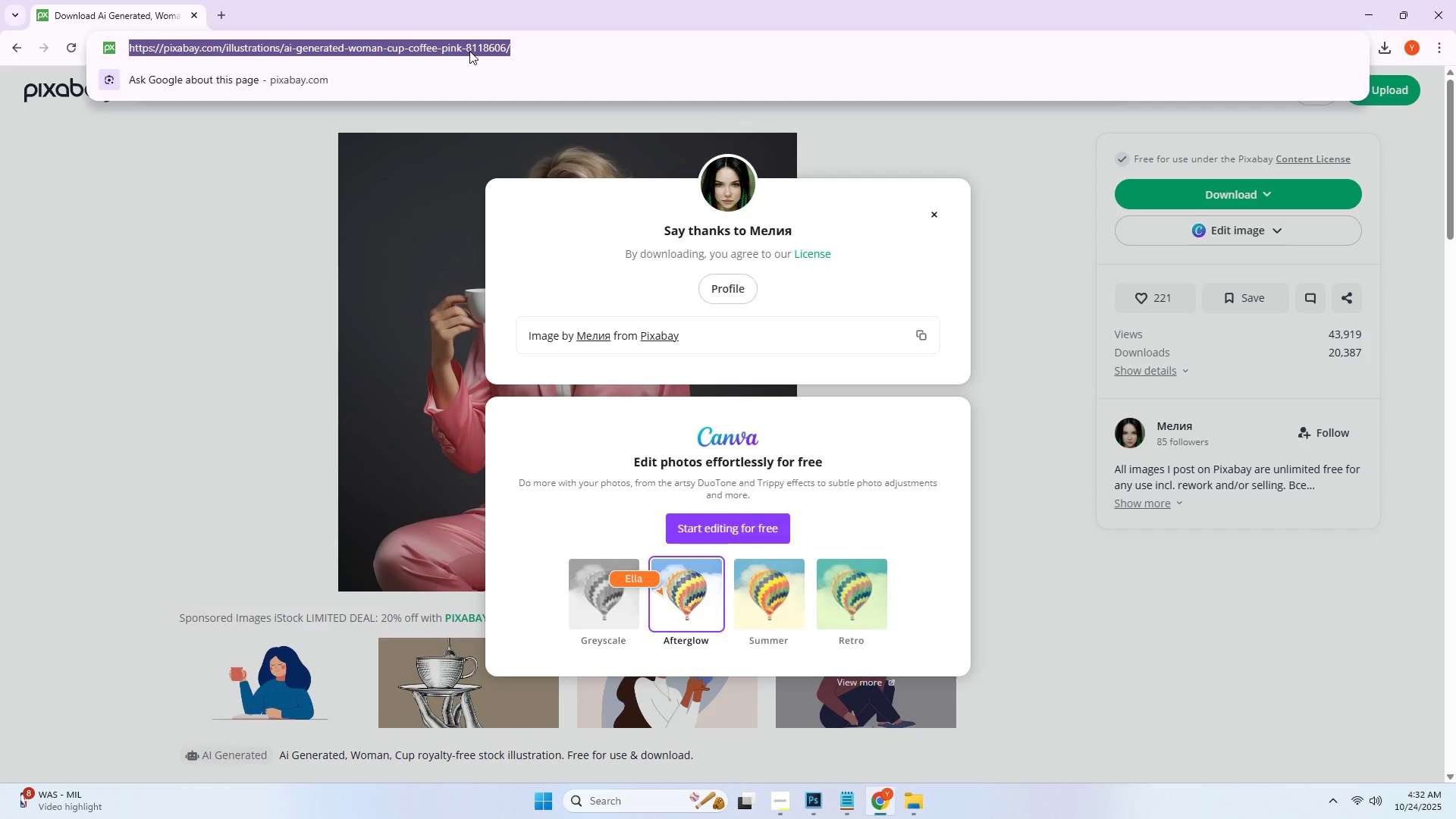 
key(Control+ControlLeft)
 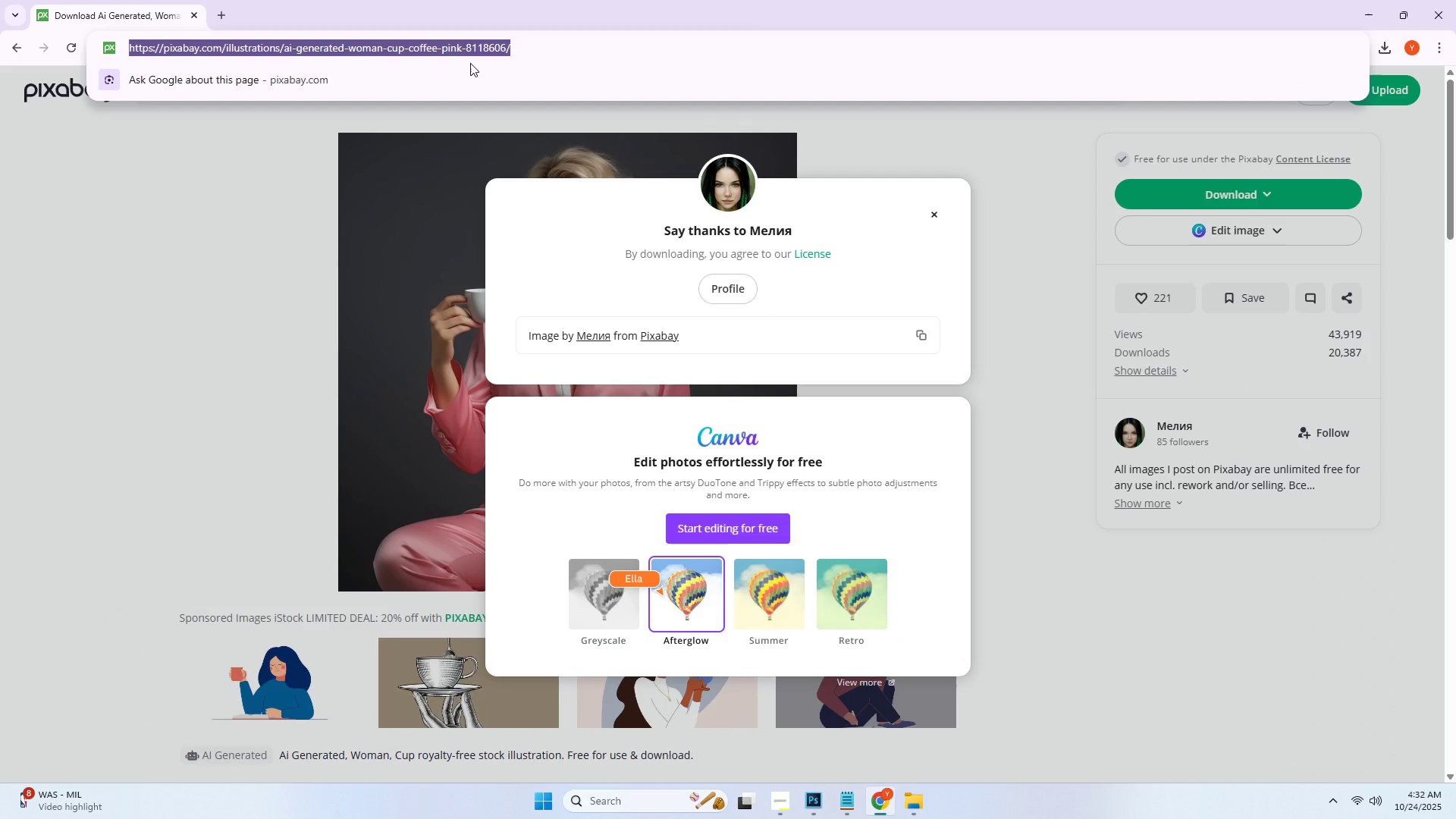 
key(Control+C)
 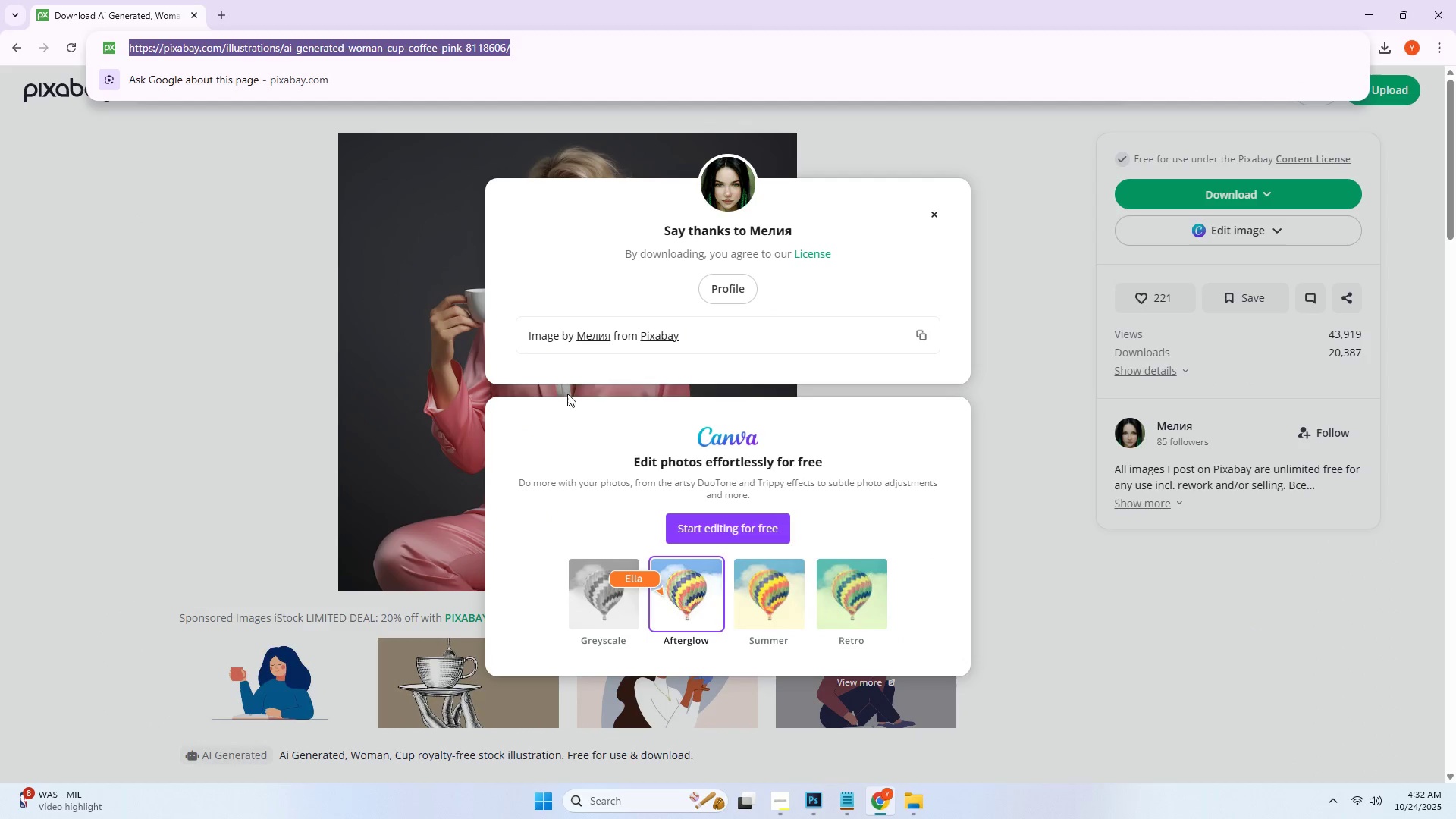 
hold_key(key=AltLeft, duration=0.34)
 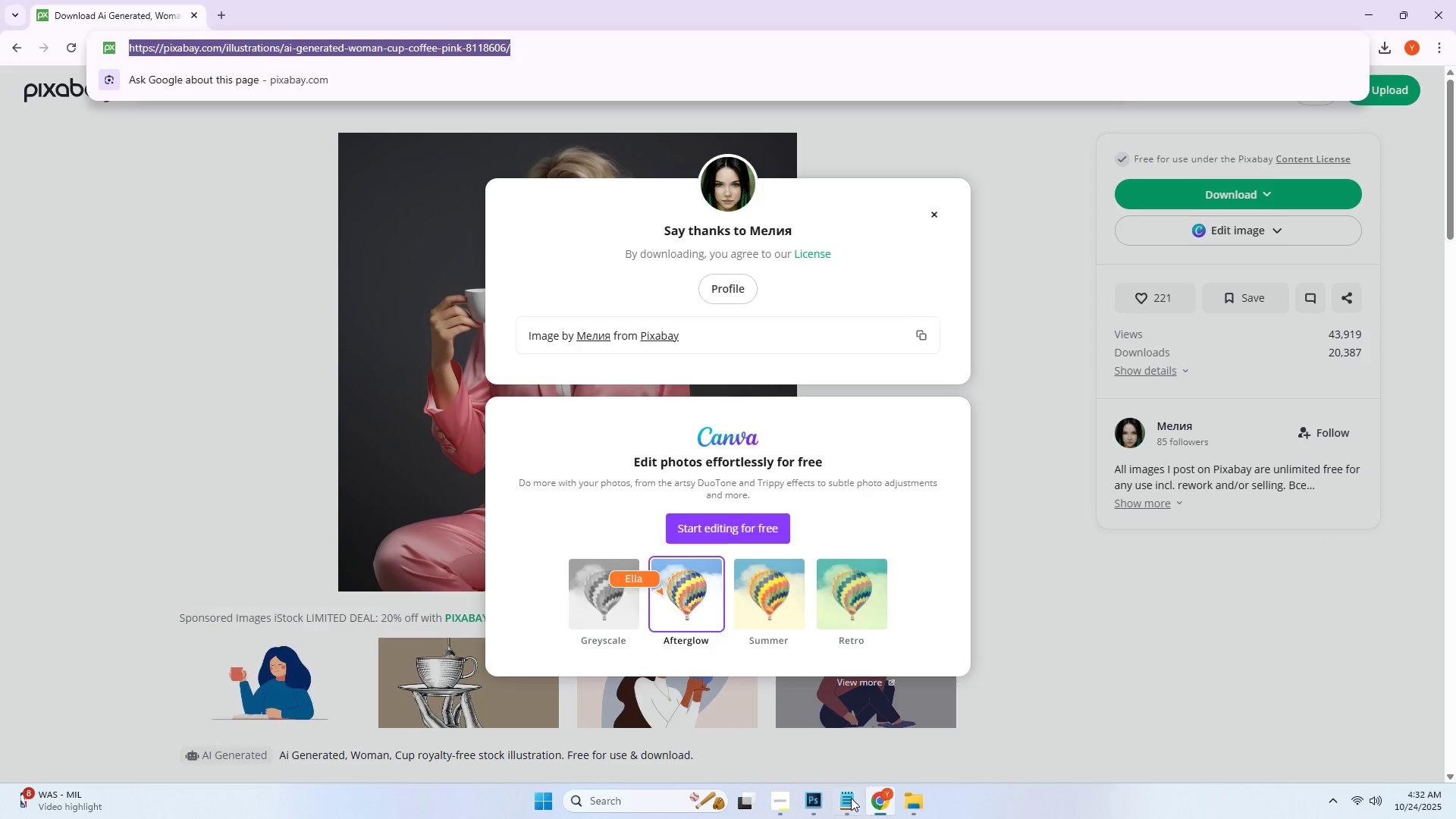 
left_click([845, 798])
 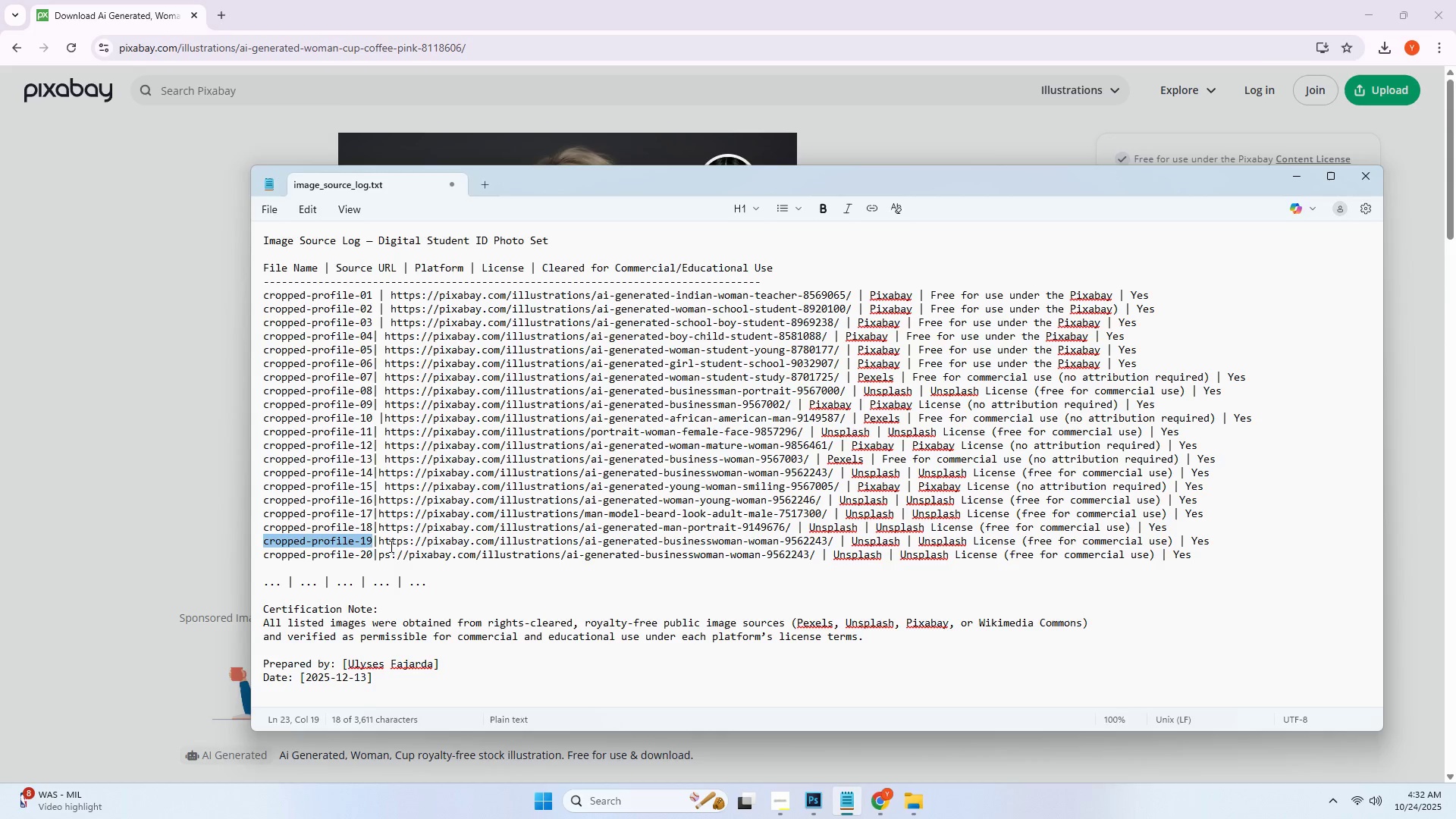 
left_click([394, 545])
 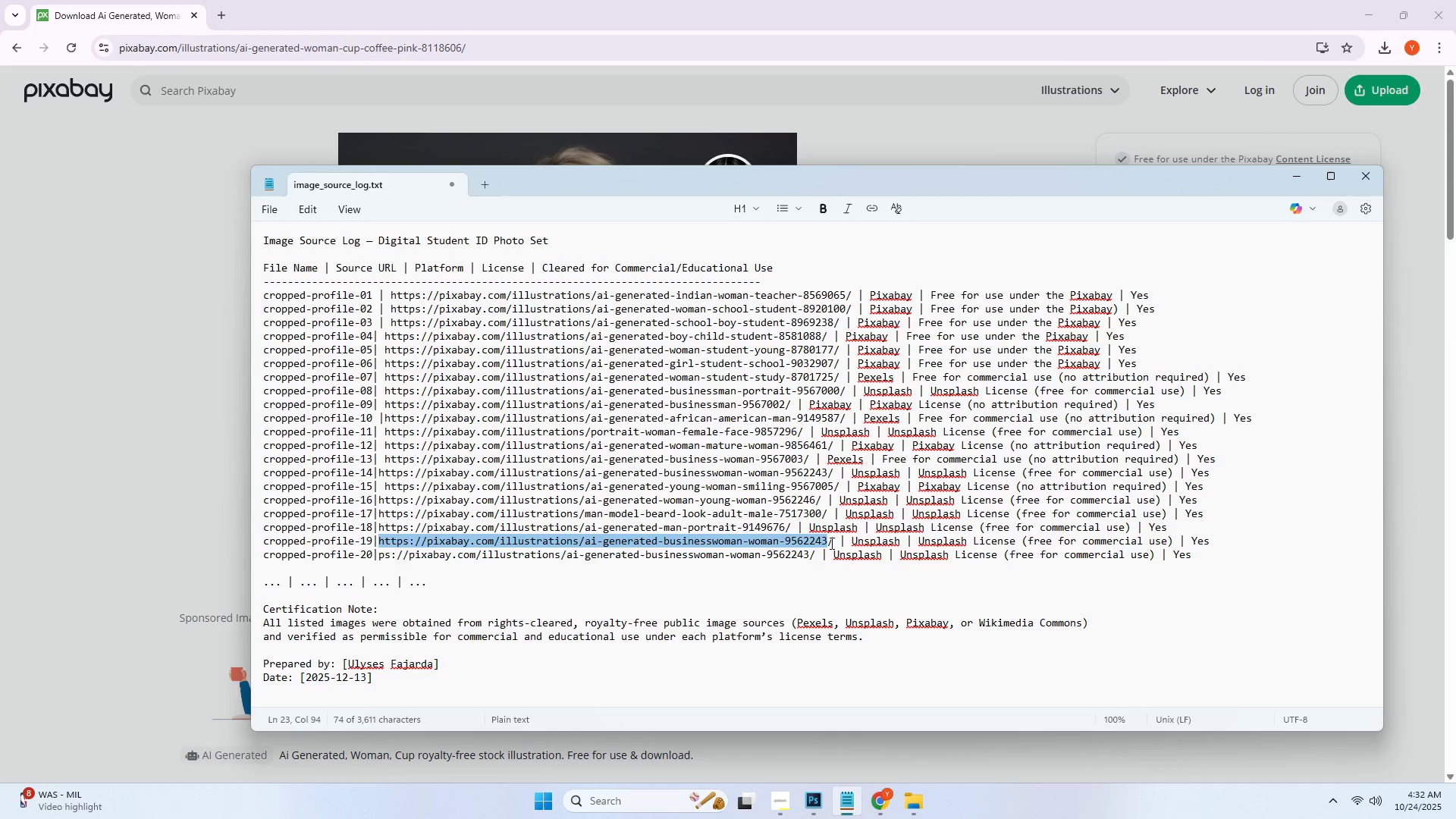 
key(Control+ControlLeft)
 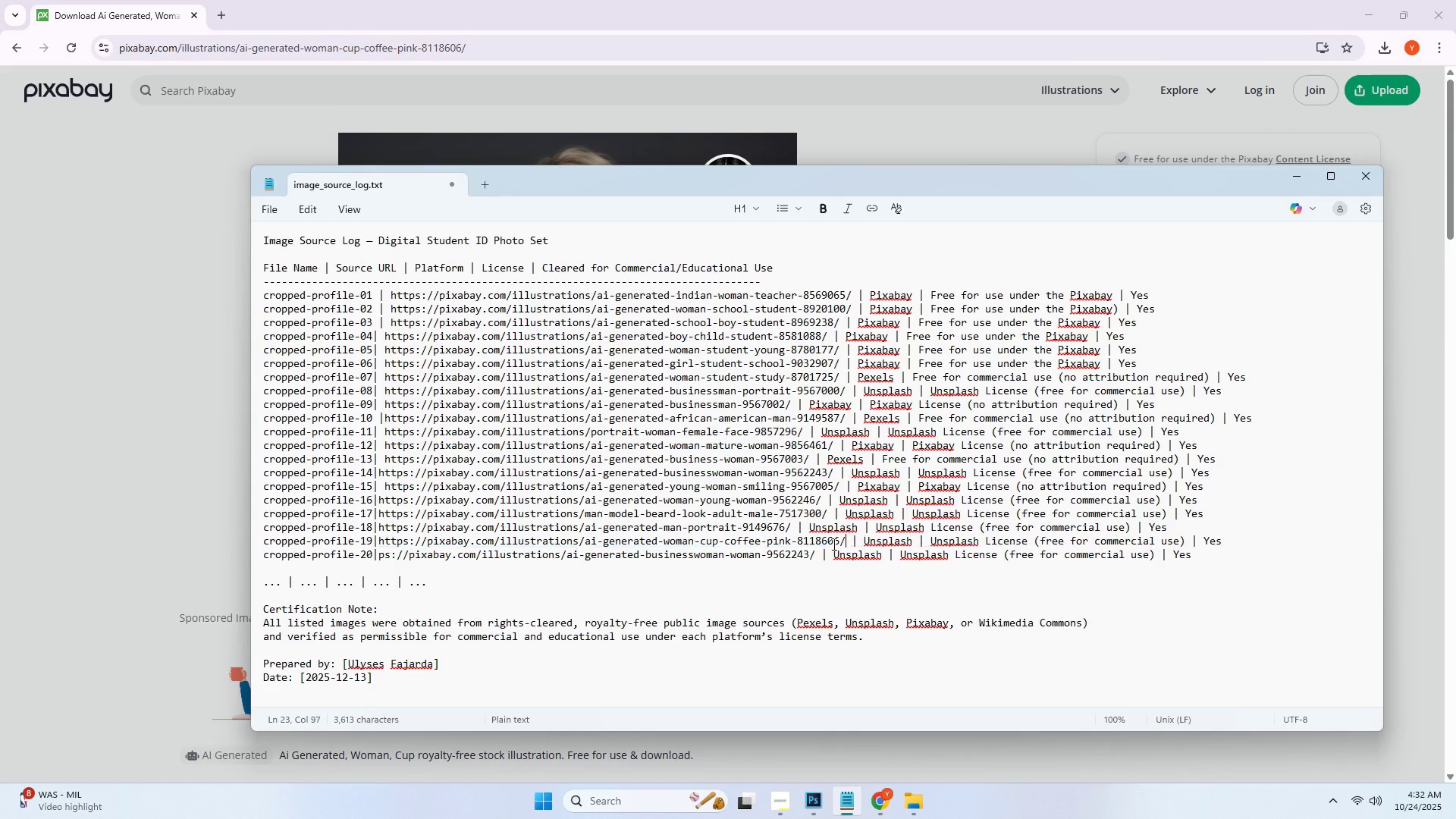 
key(Control+V)
 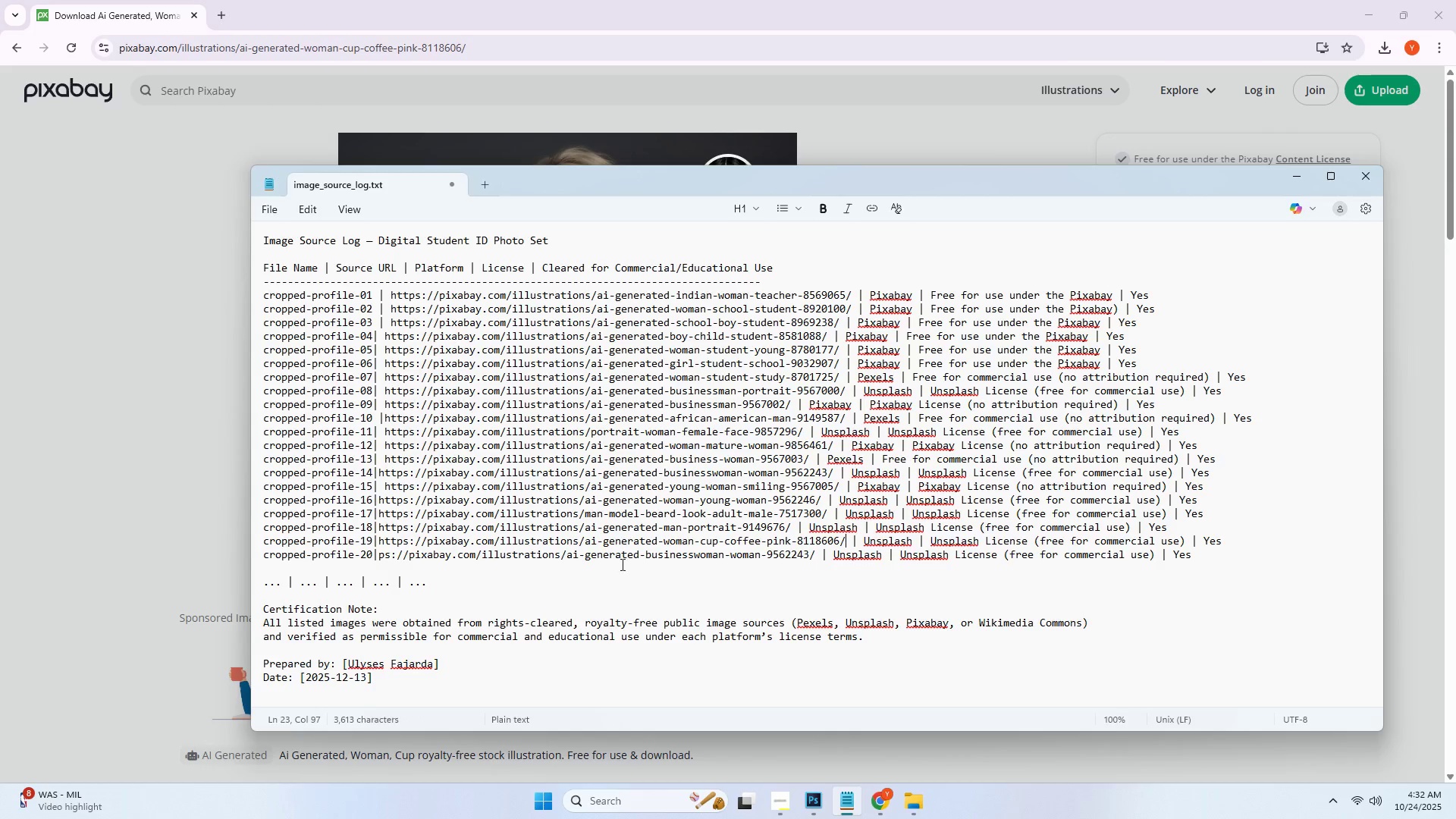 
left_click([603, 564])
 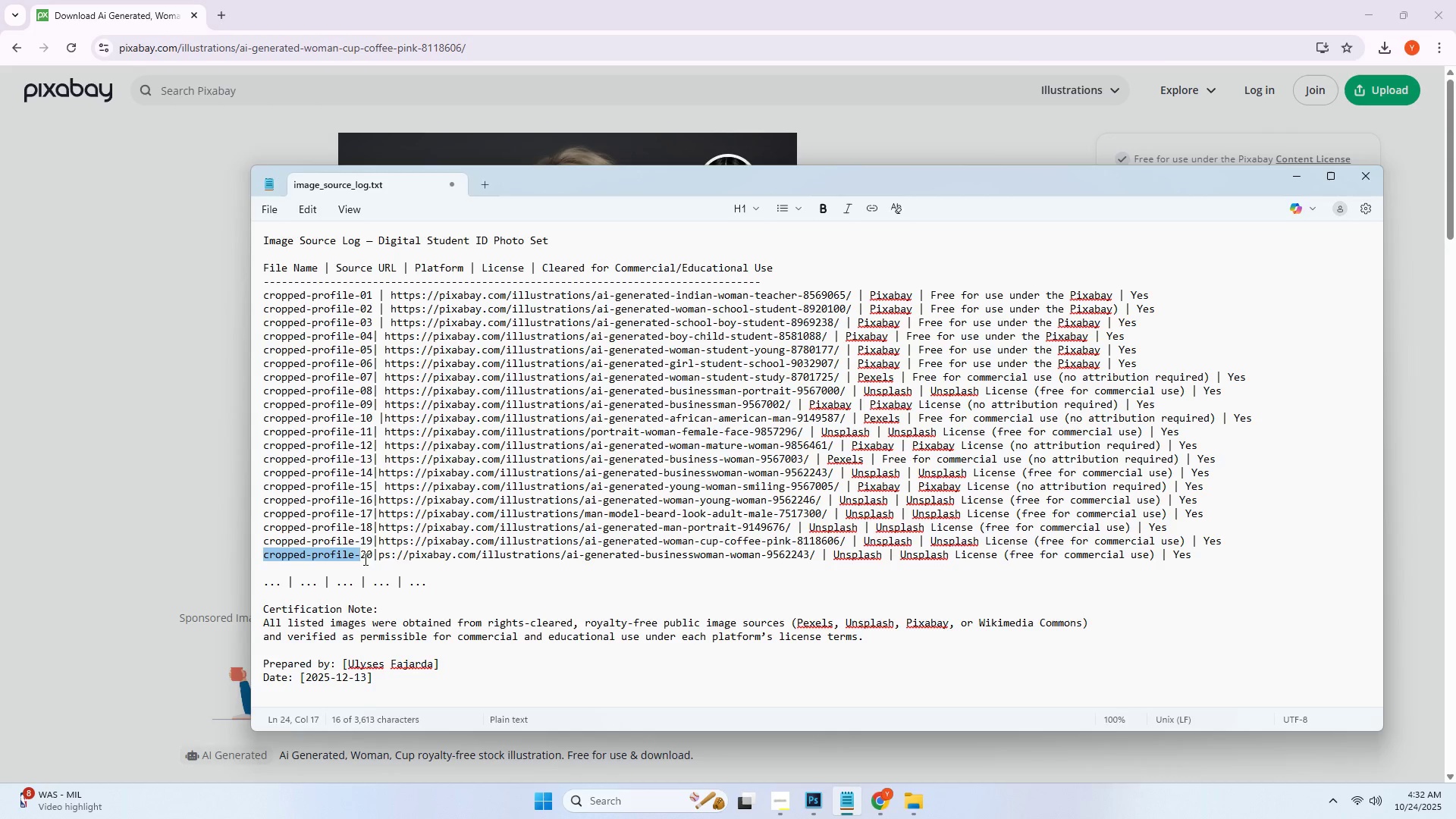 
key(Control+ControlLeft)
 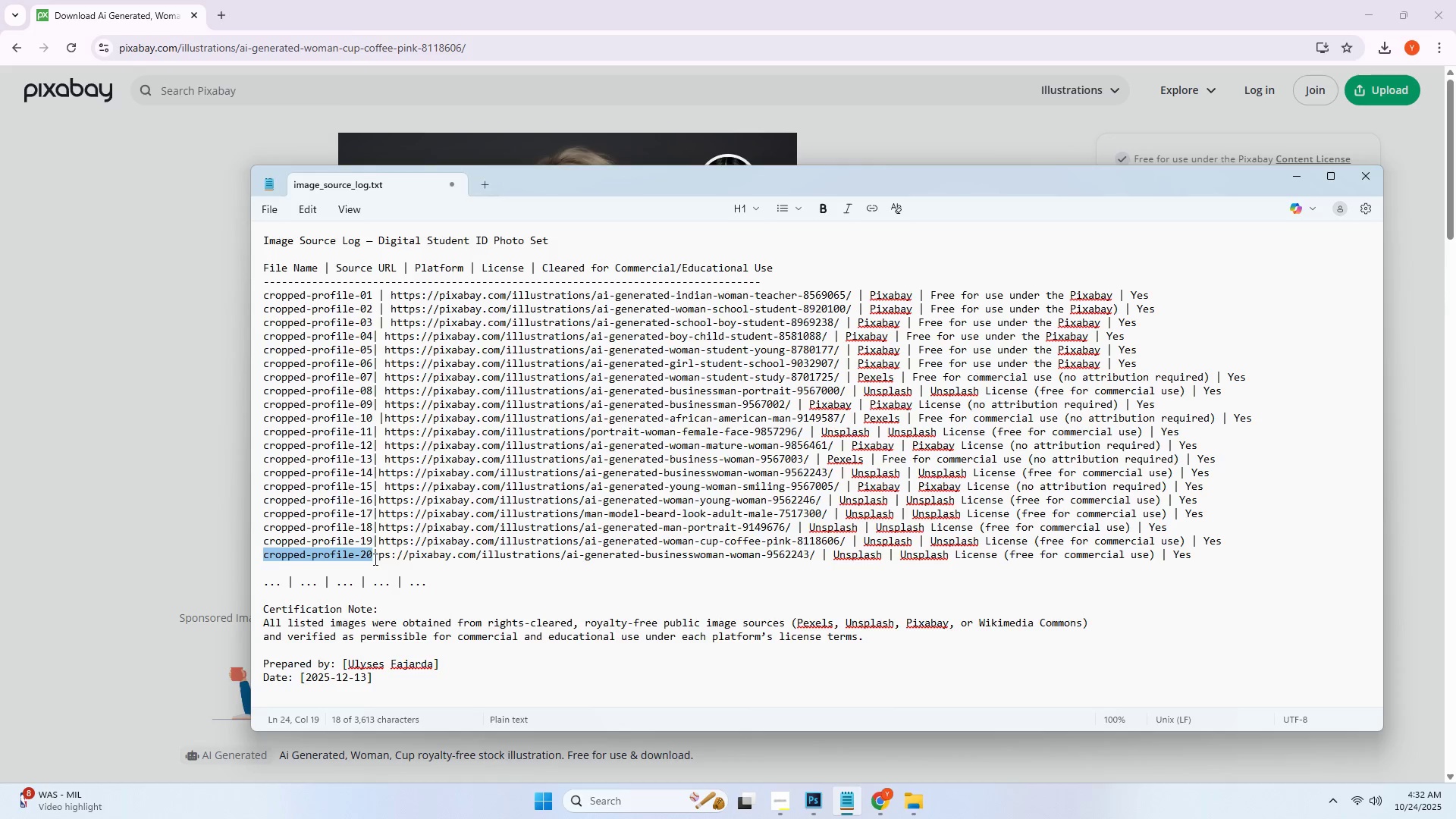 
key(Control+C)
 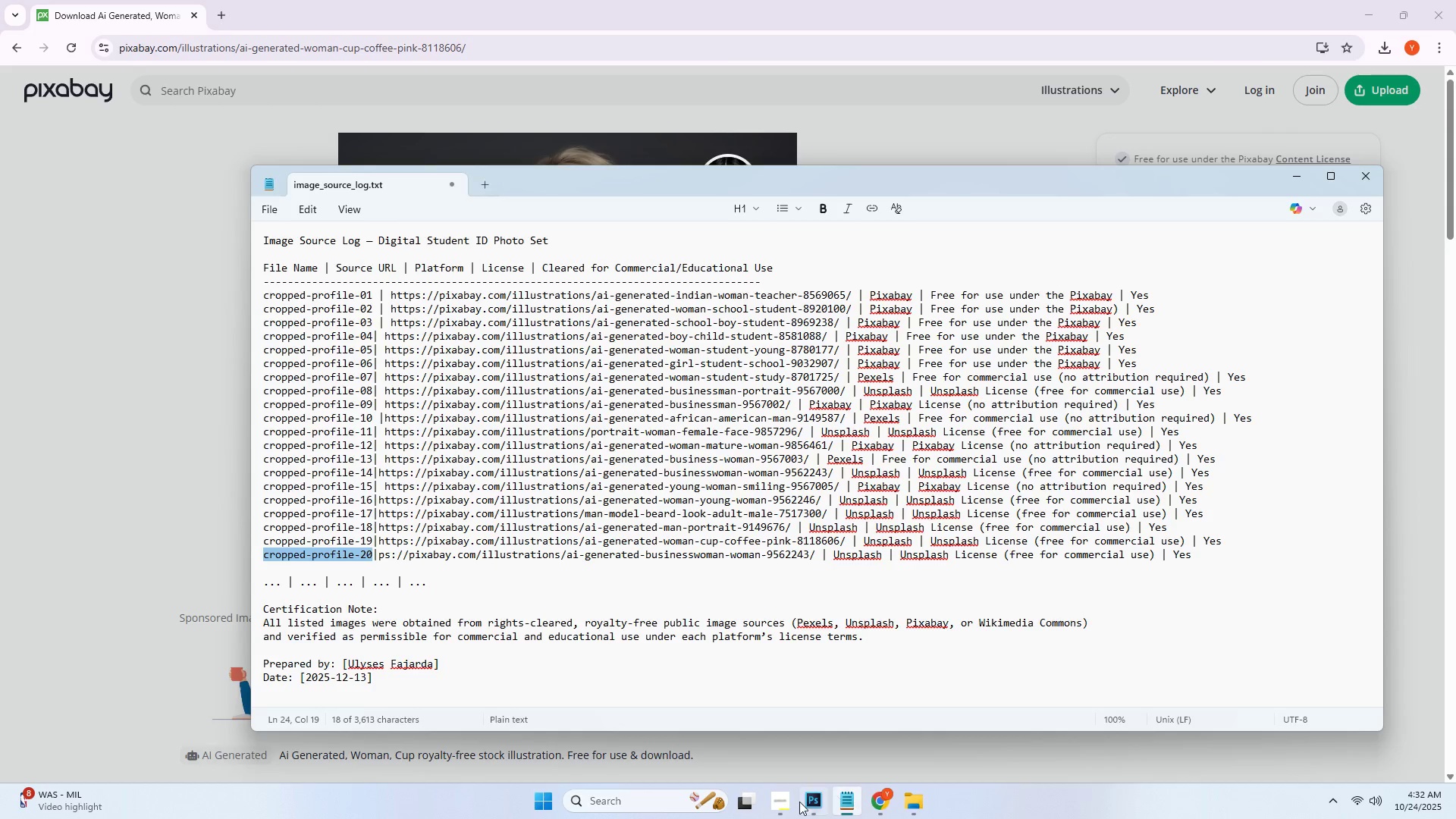 
left_click([784, 801])